 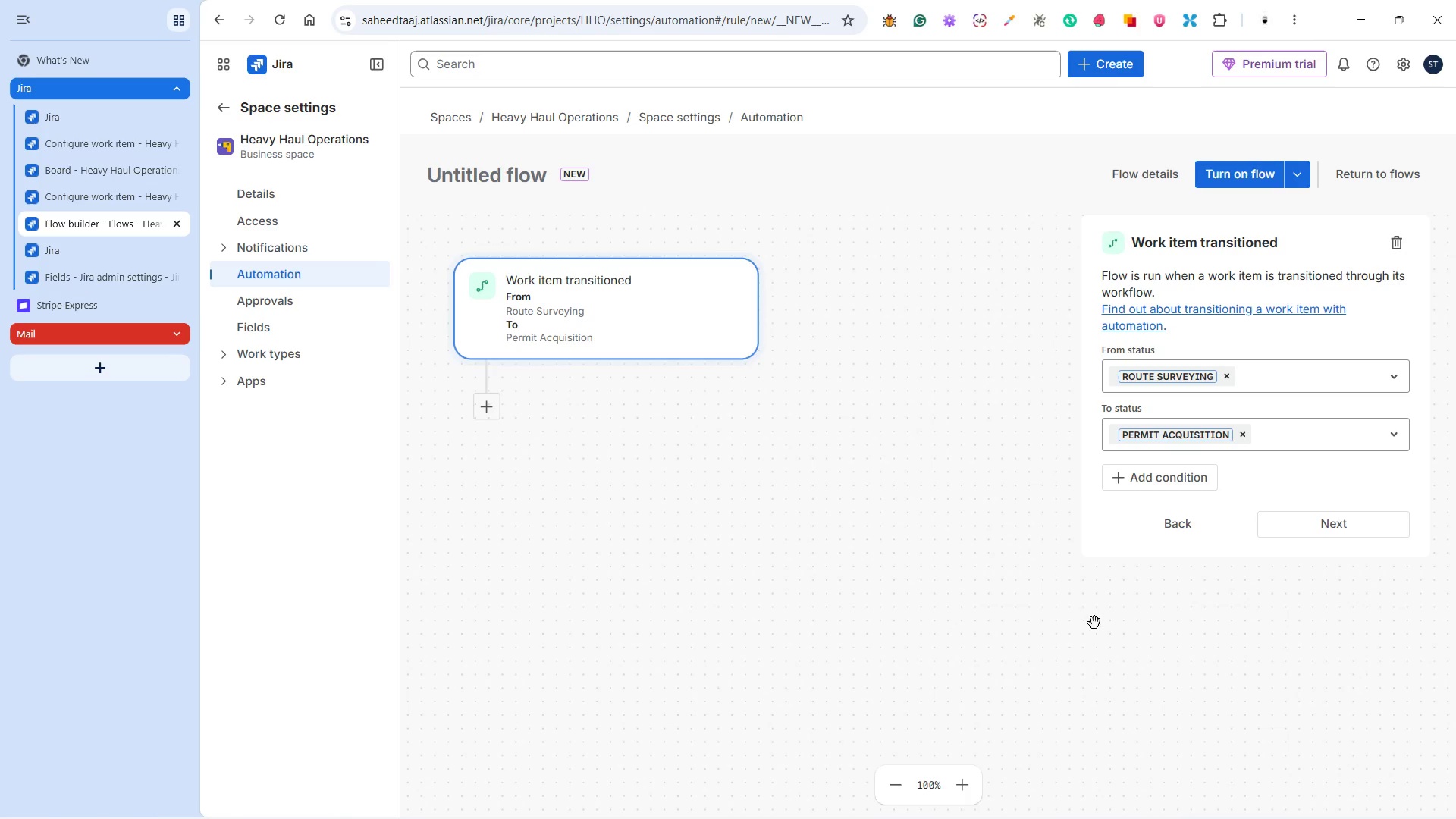 
left_click([1339, 504])
 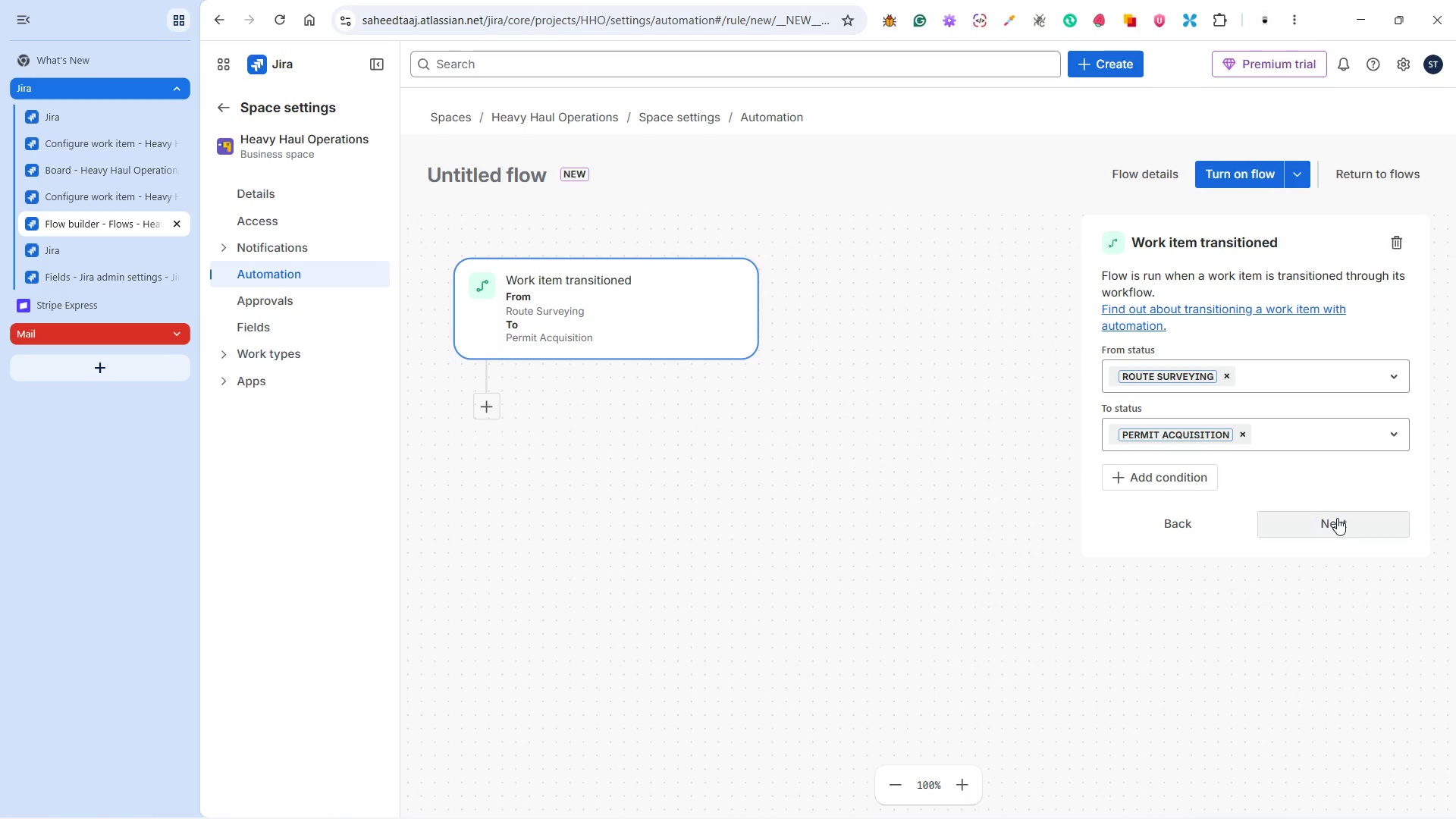 
double_click([1337, 518])
 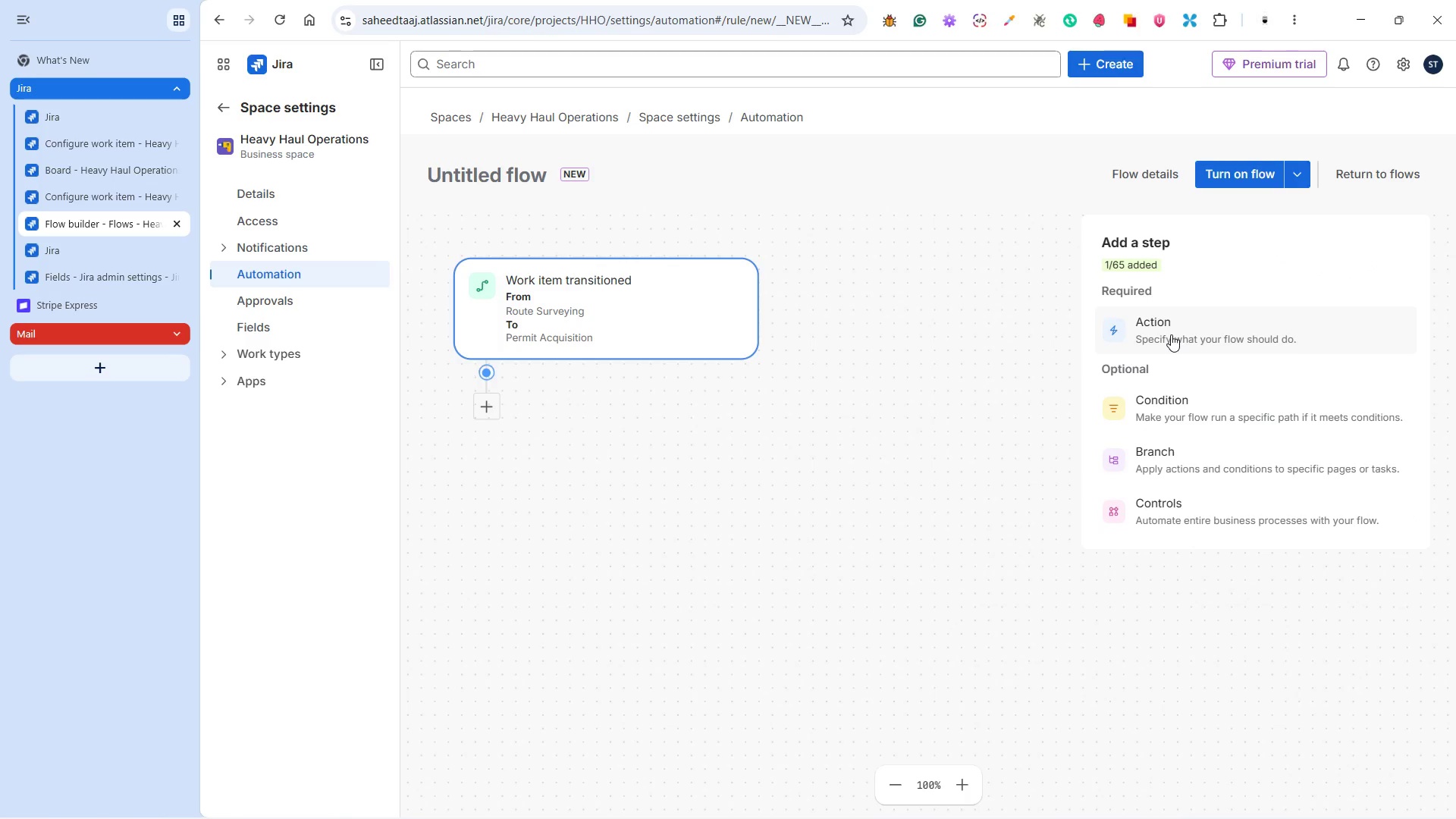 
wait(10.89)
 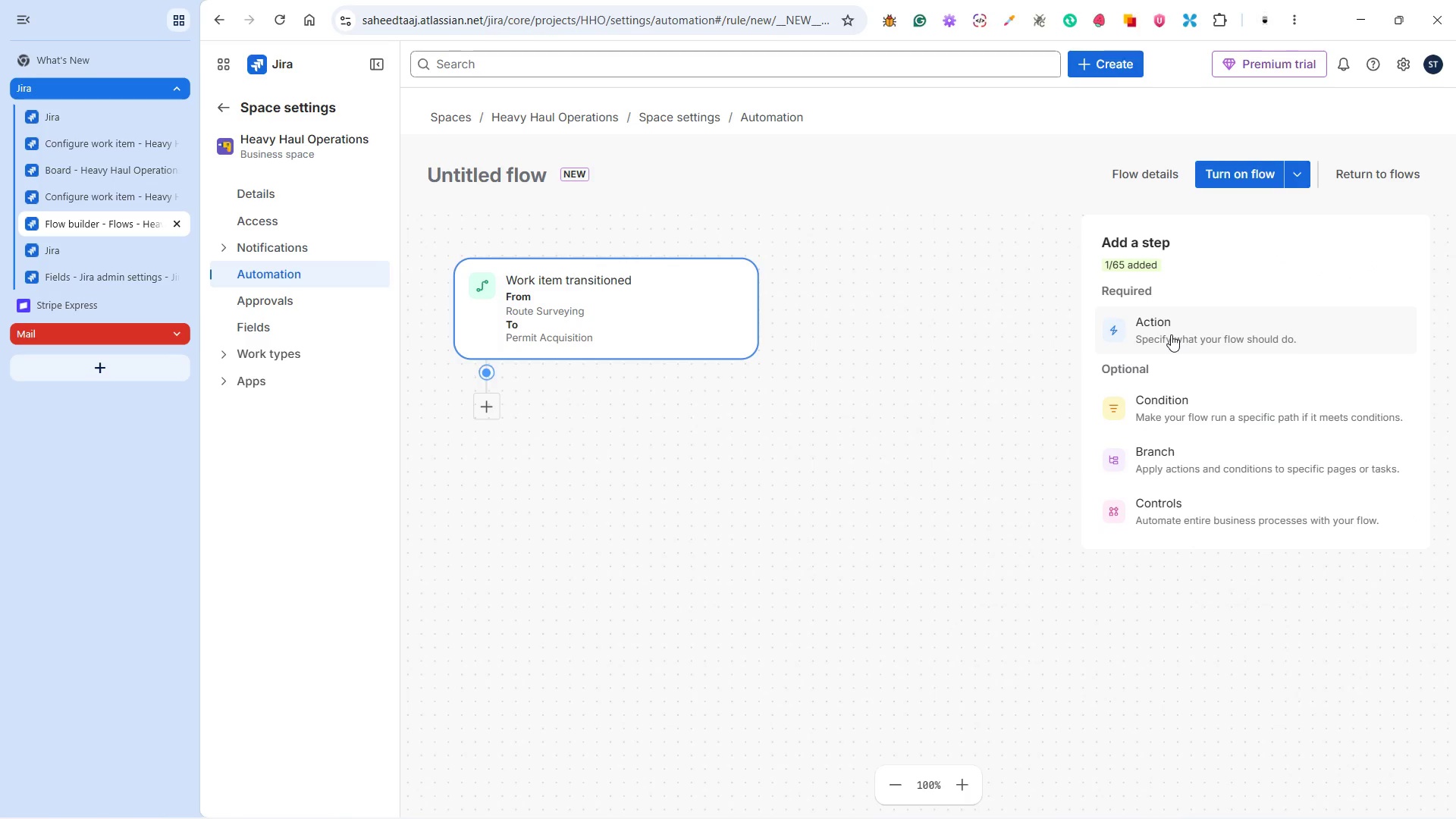 
left_click([664, 318])
 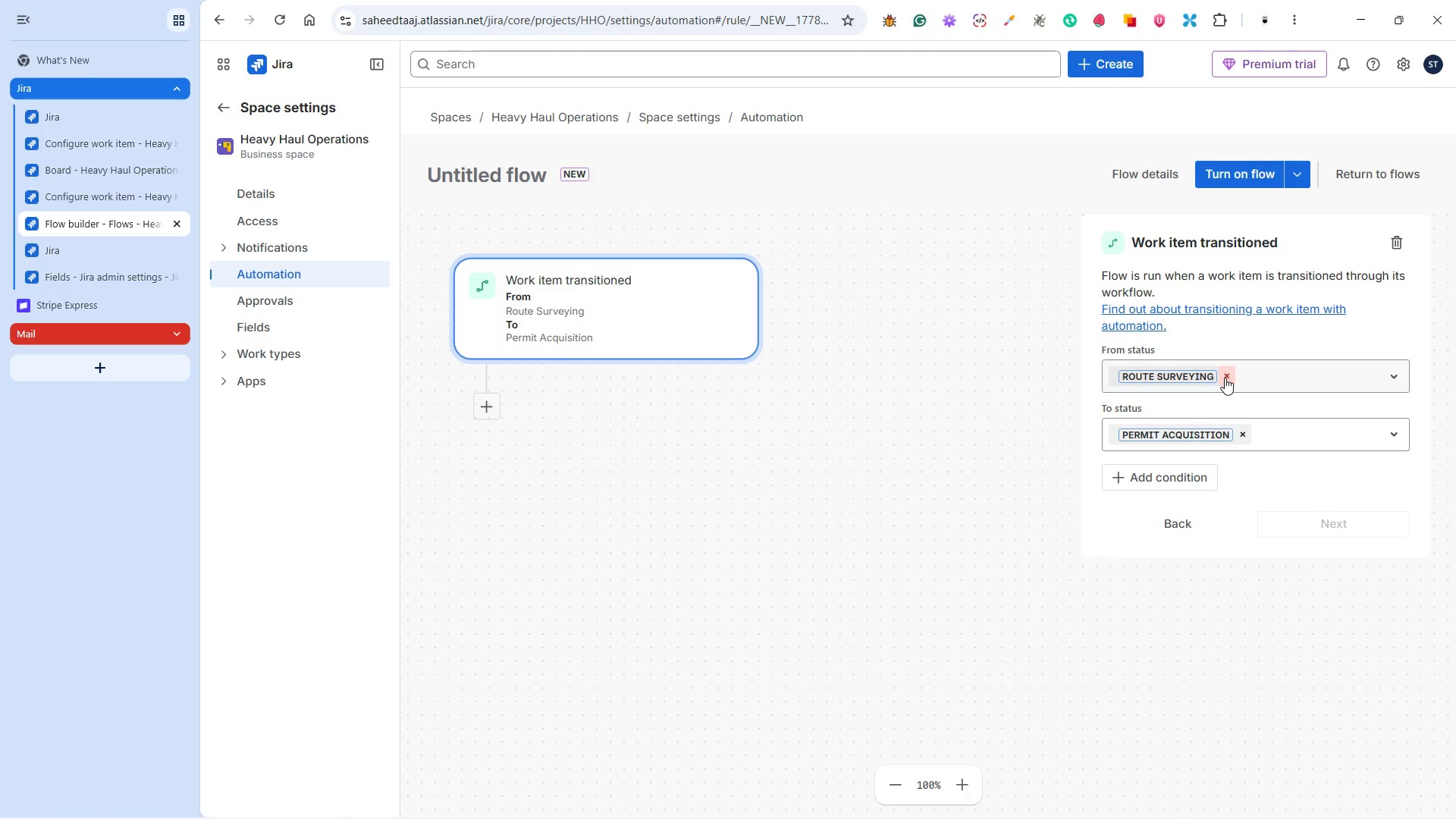 
left_click([1225, 378])
 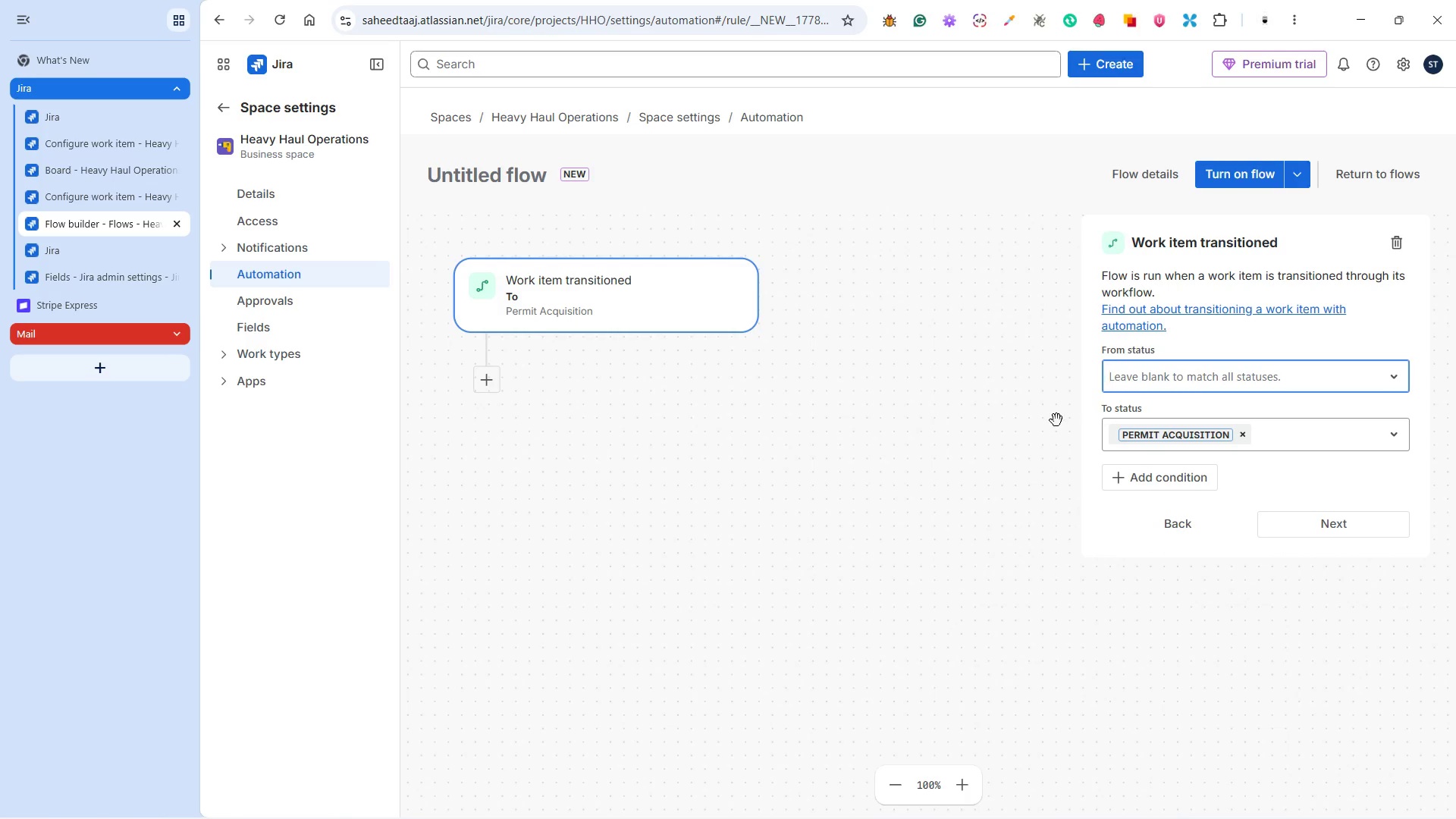 
left_click([1036, 428])
 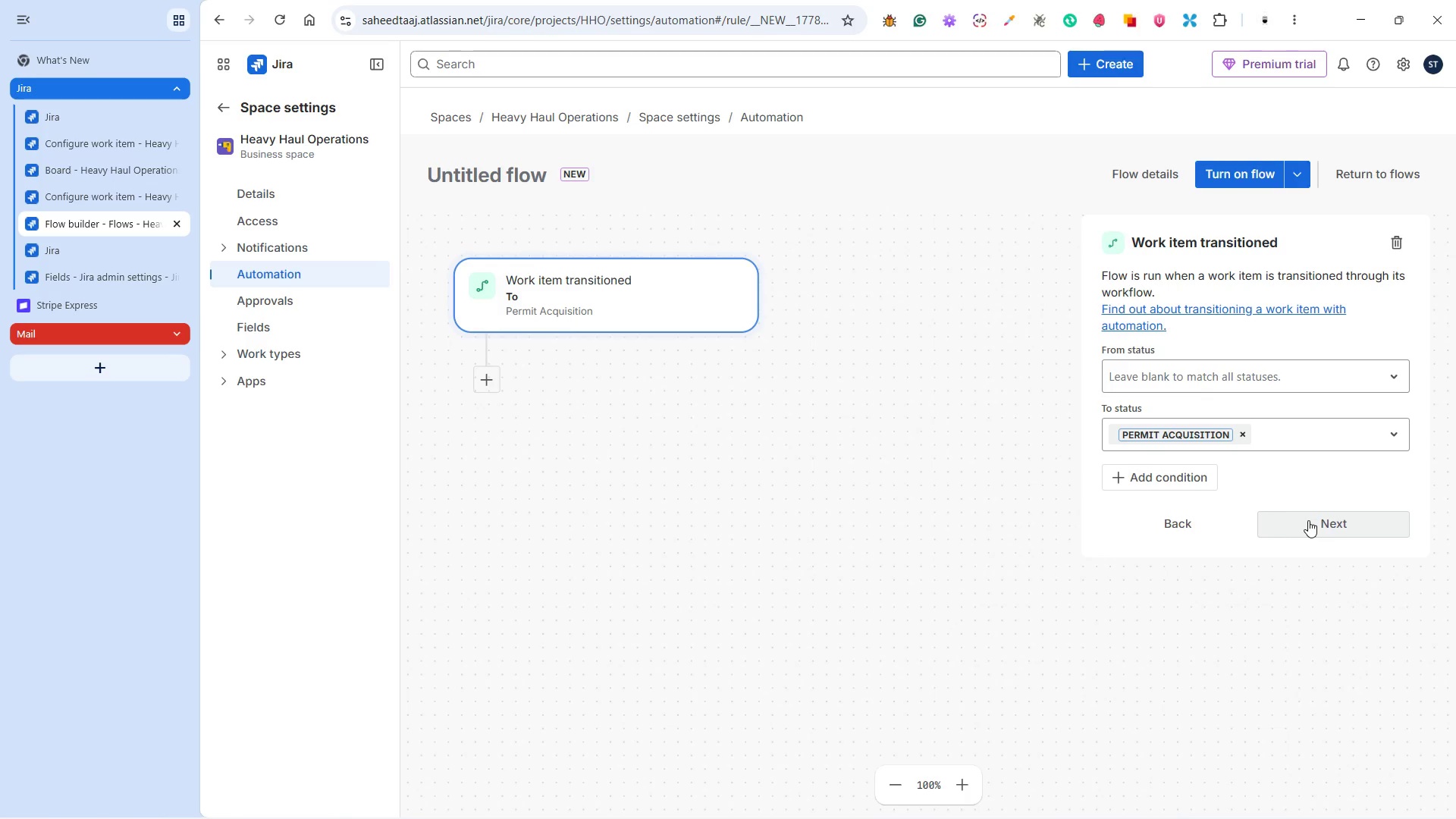 
left_click([1310, 521])
 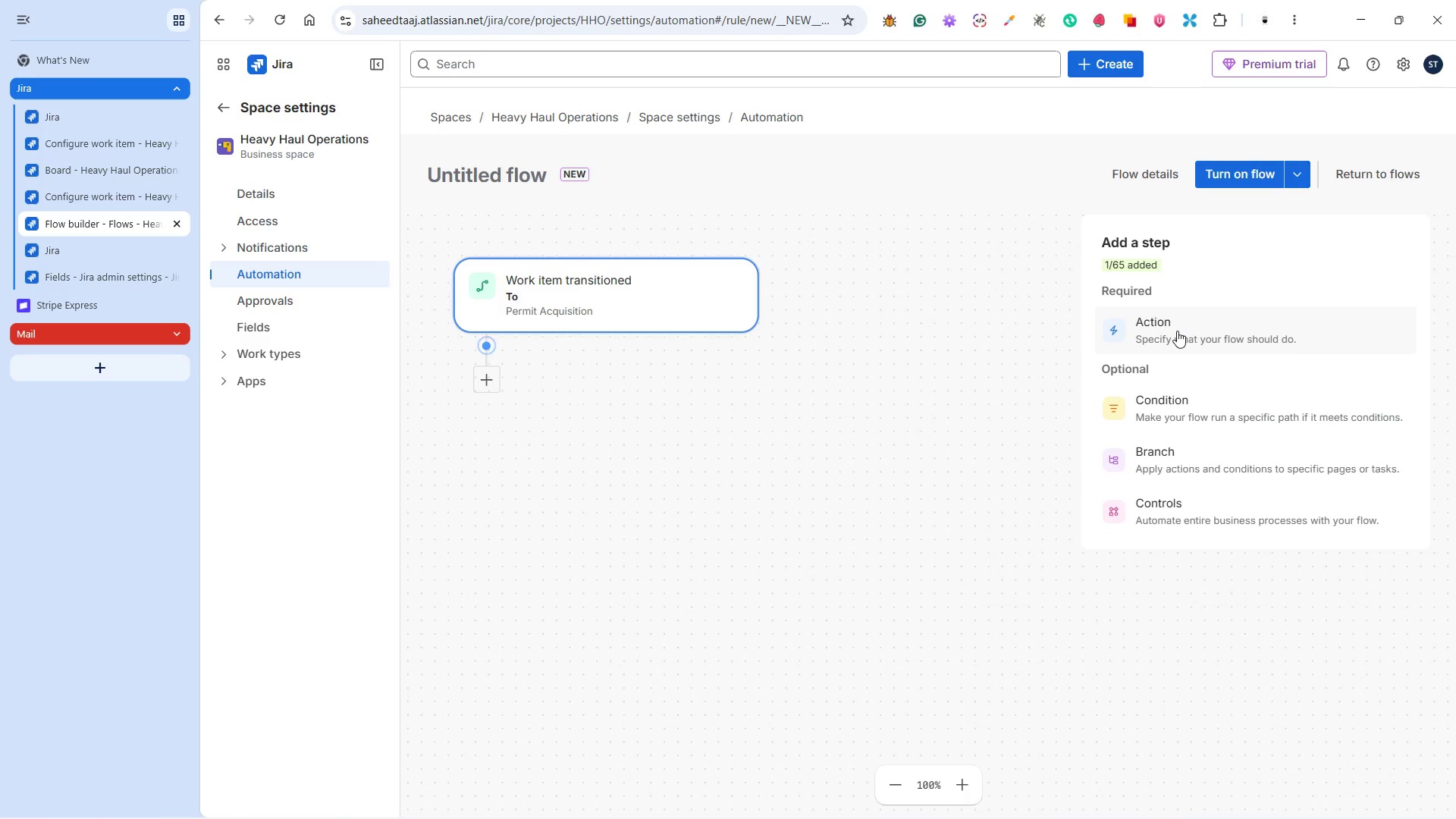 
wait(5.28)
 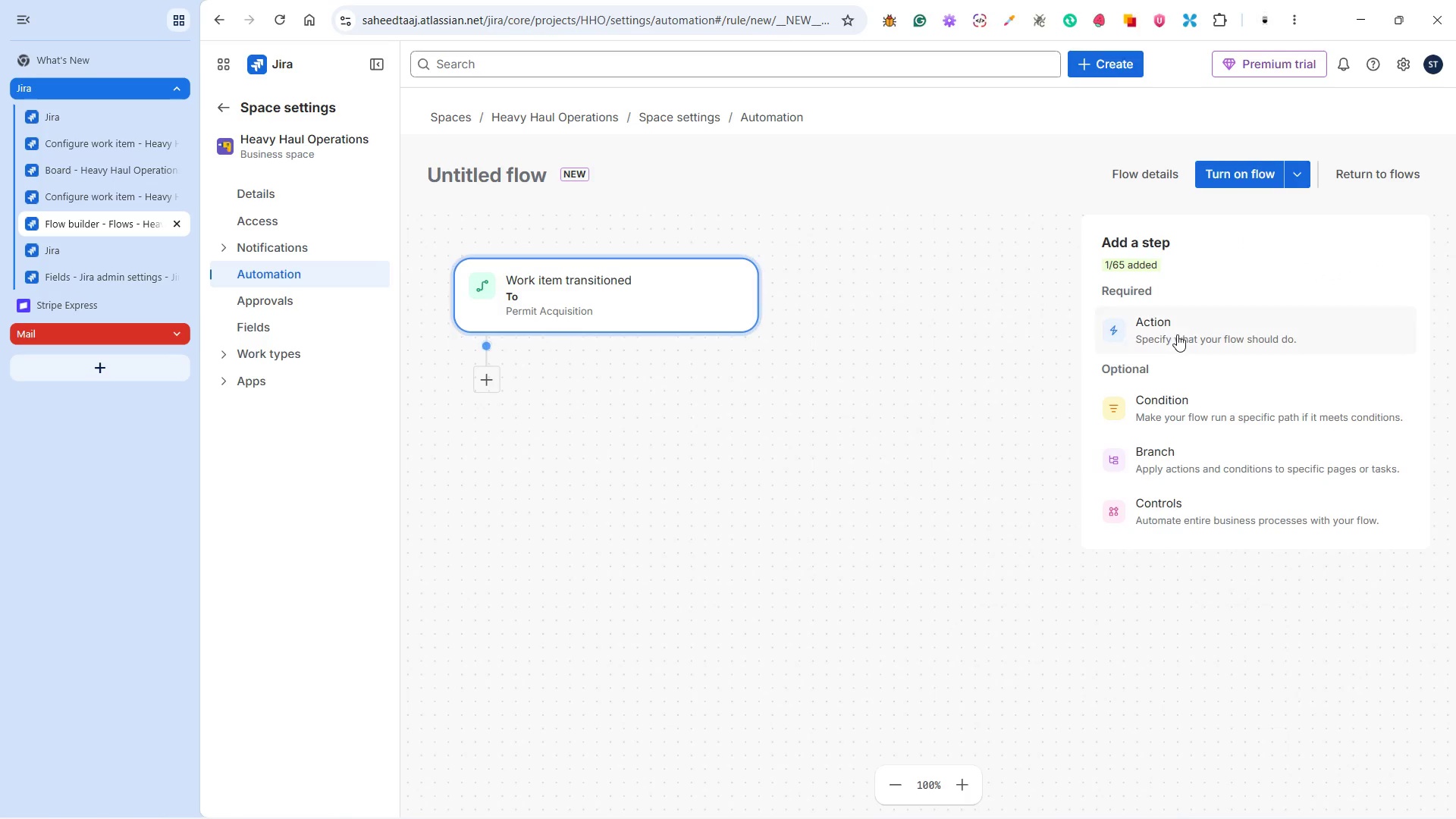 
left_click([1177, 331])
 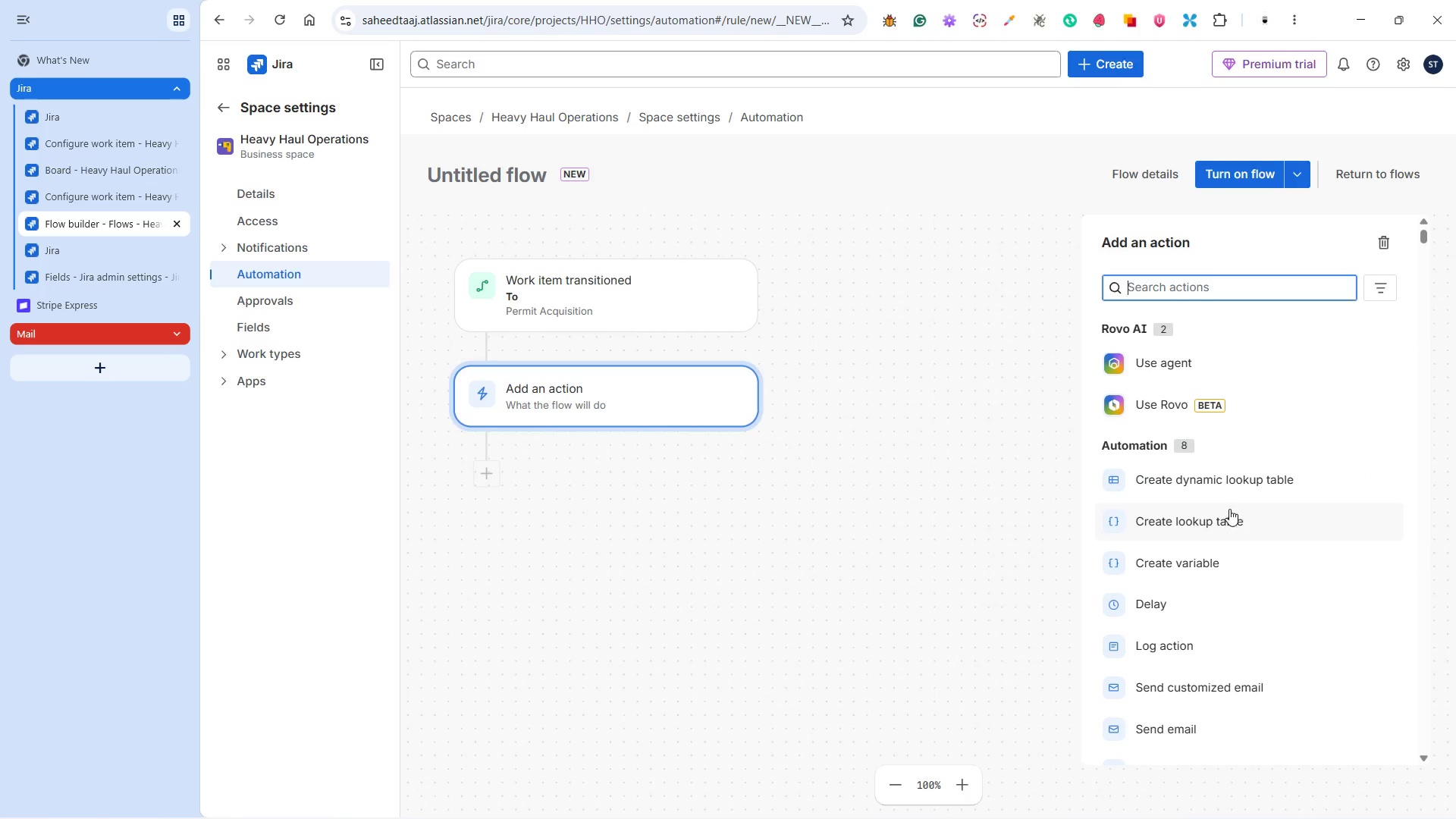 
scroll: coordinate [1219, 537], scroll_direction: down, amount: 8.0
 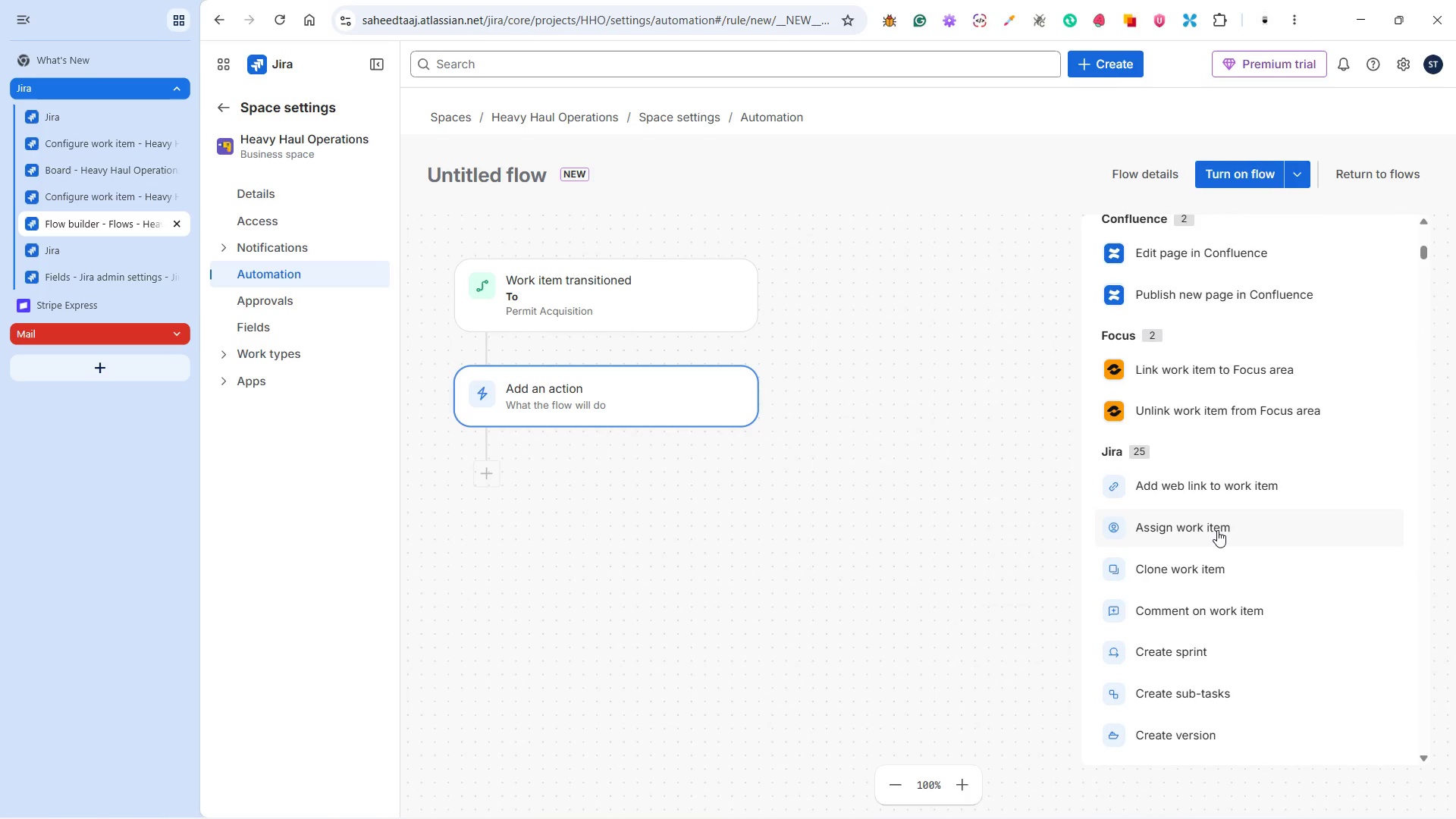 
left_click([1236, 526])
 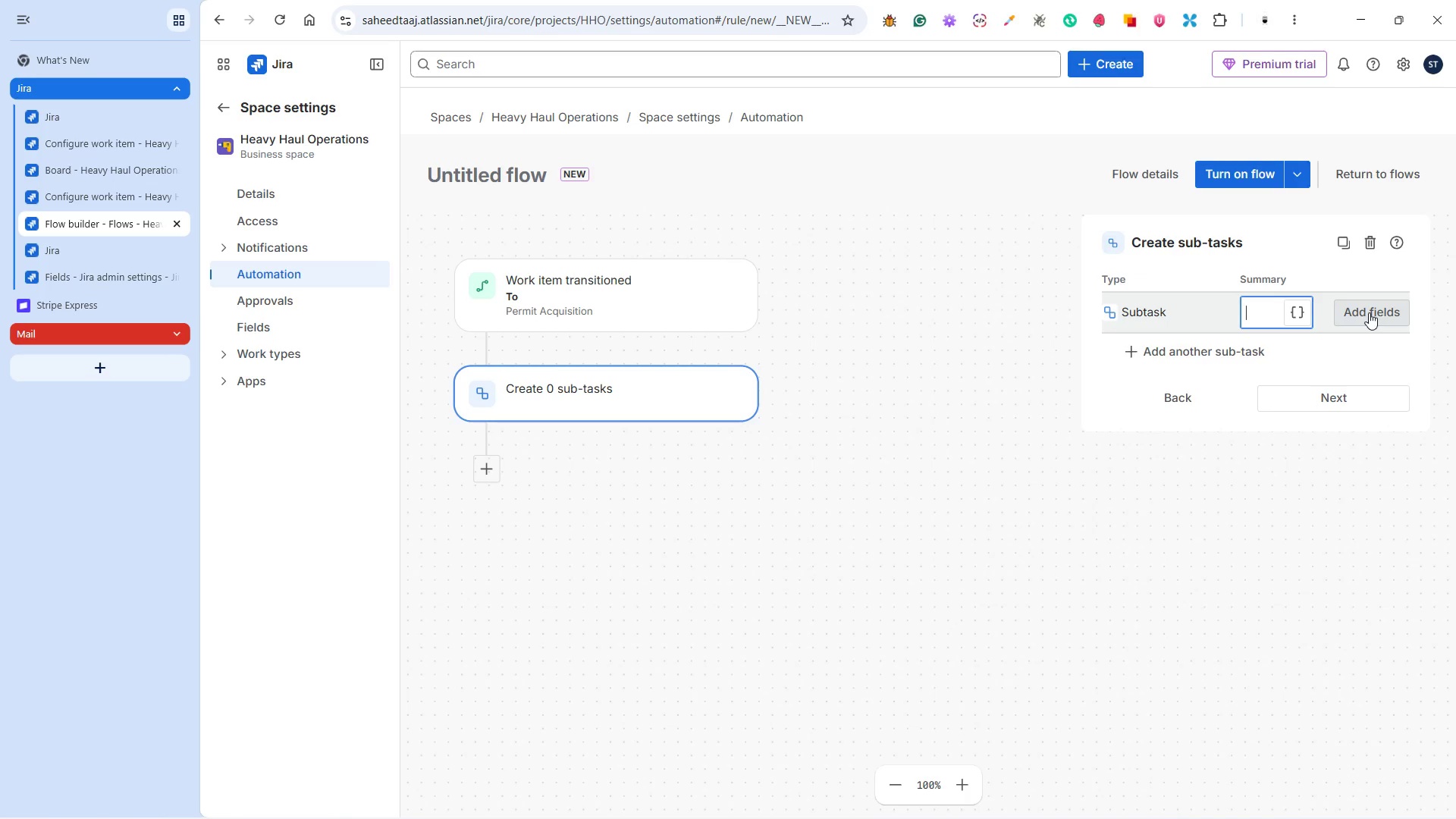 
scroll: coordinate [1217, 530], scroll_direction: down, amount: 2.0
 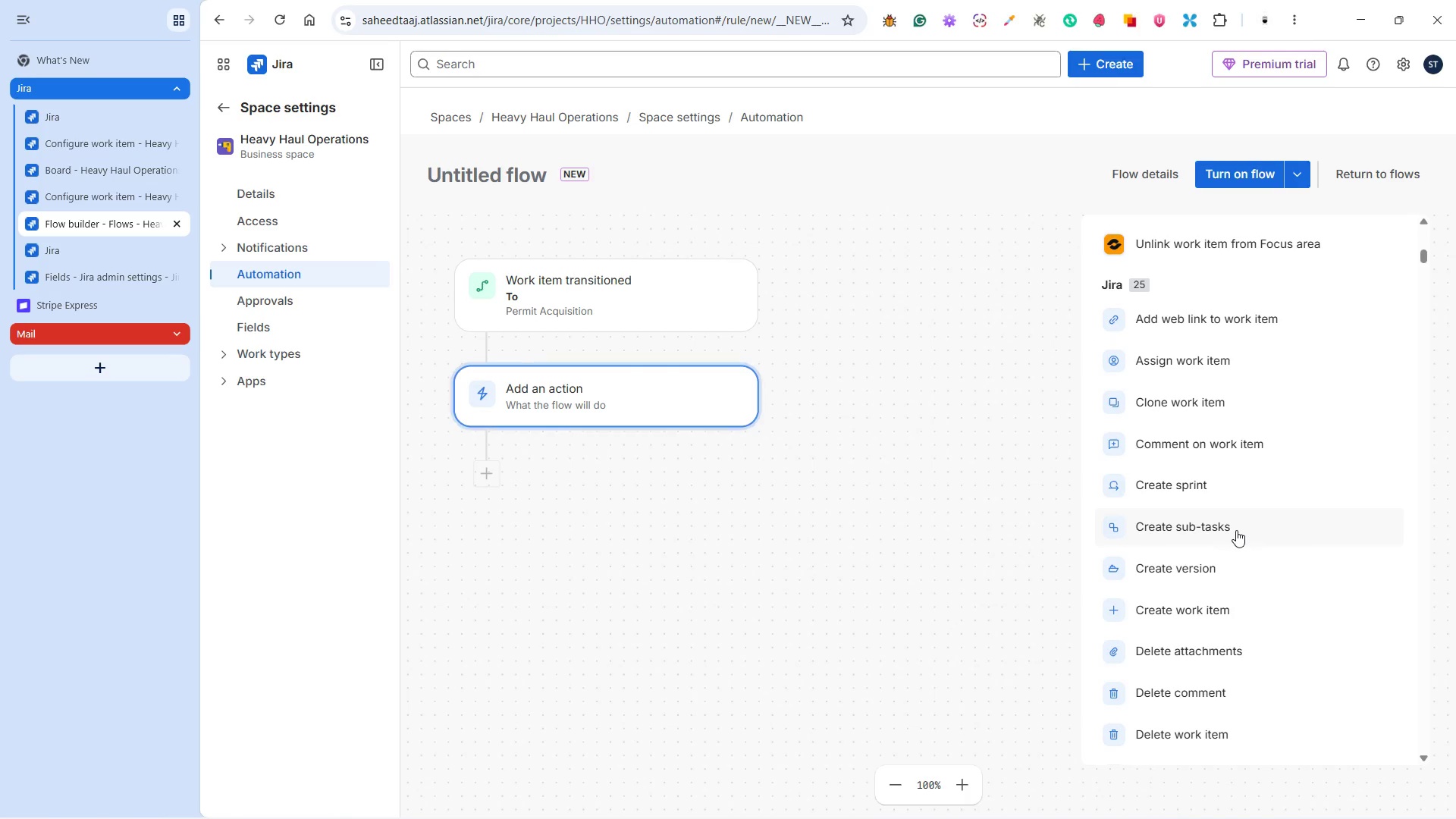 
wait(10.84)
 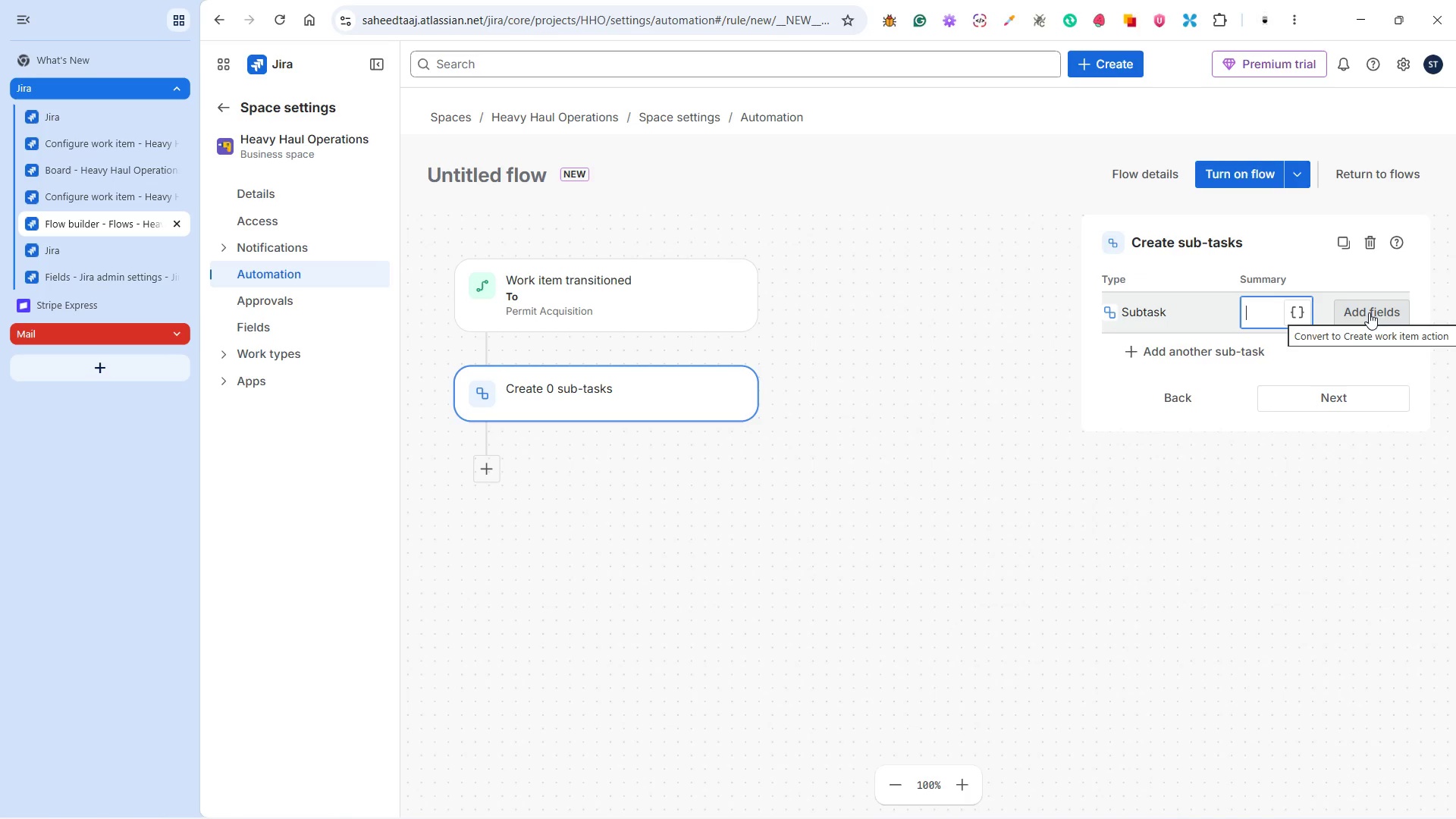 
type(Start Permit )
 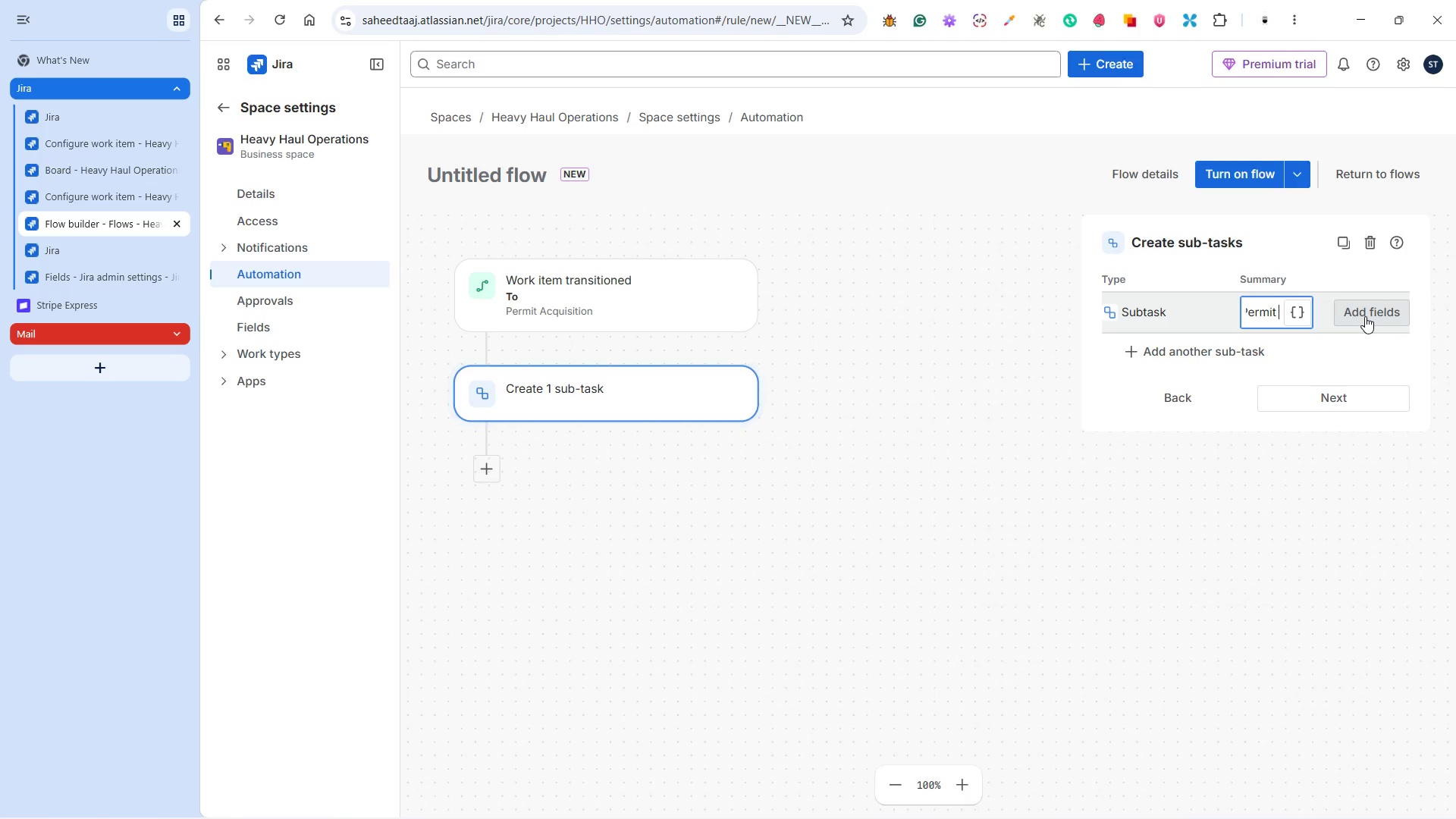 
type(Filling for {{}})
 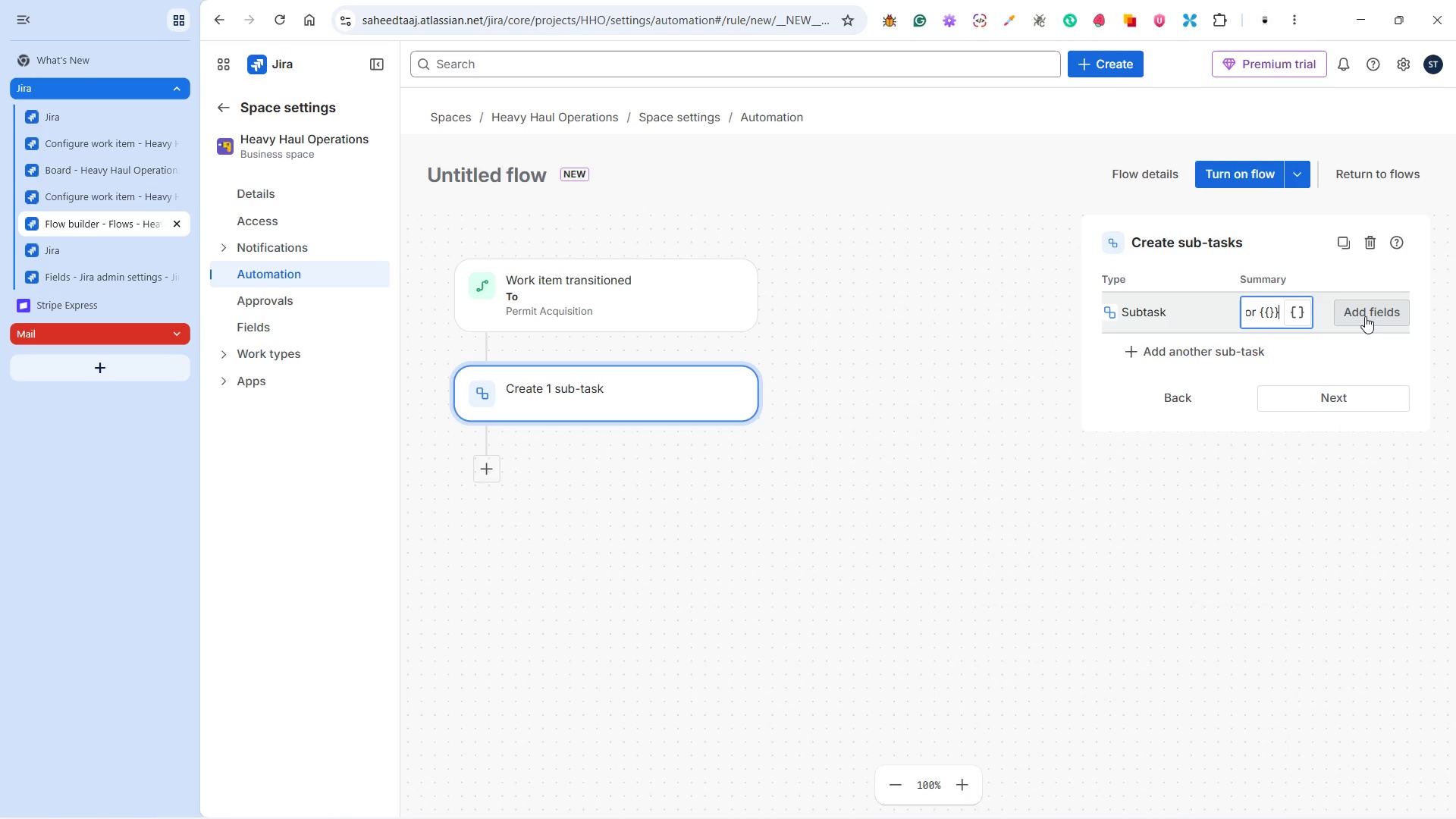 
key(ArrowLeft)
 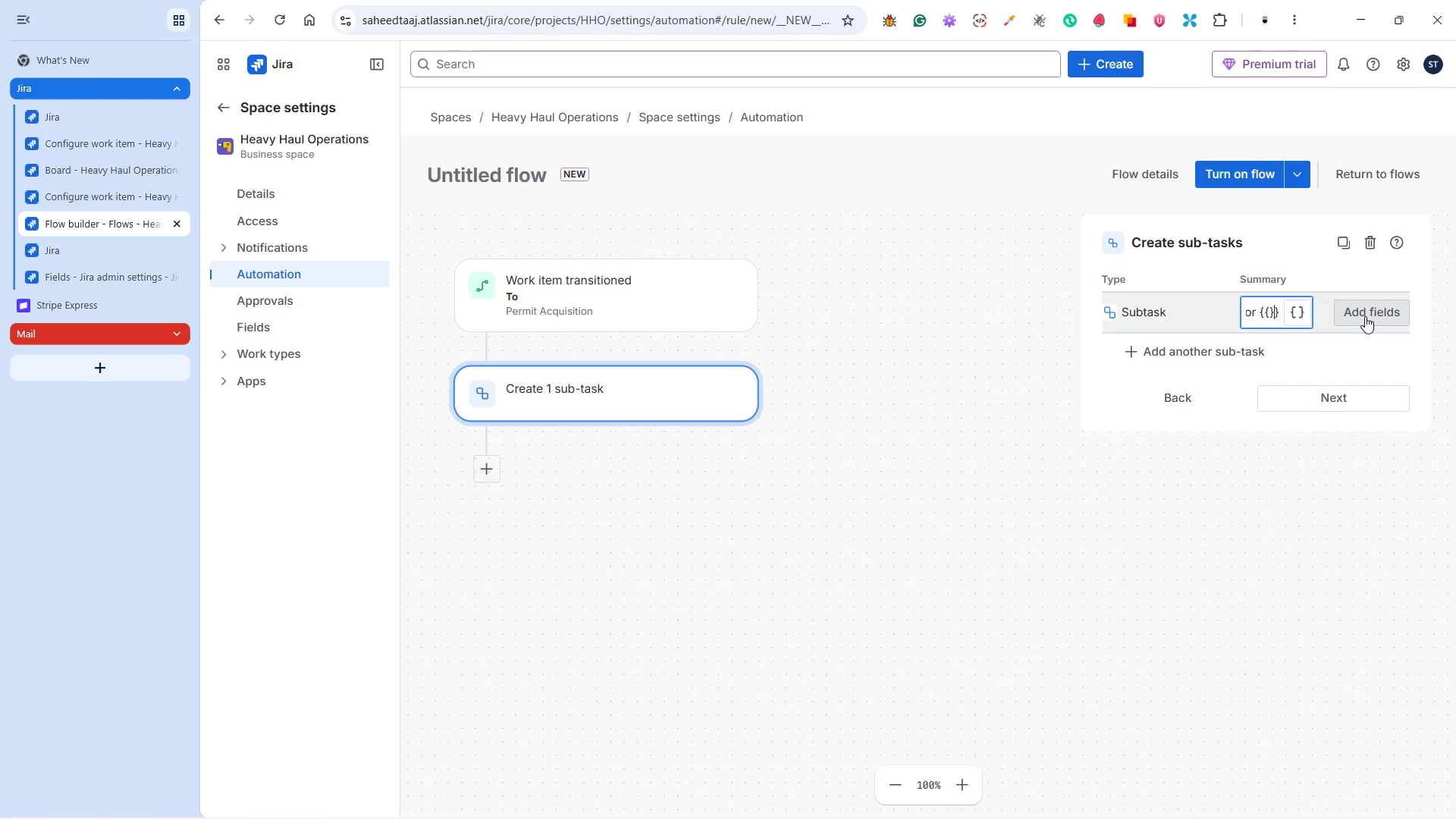 
key(ArrowLeft)
 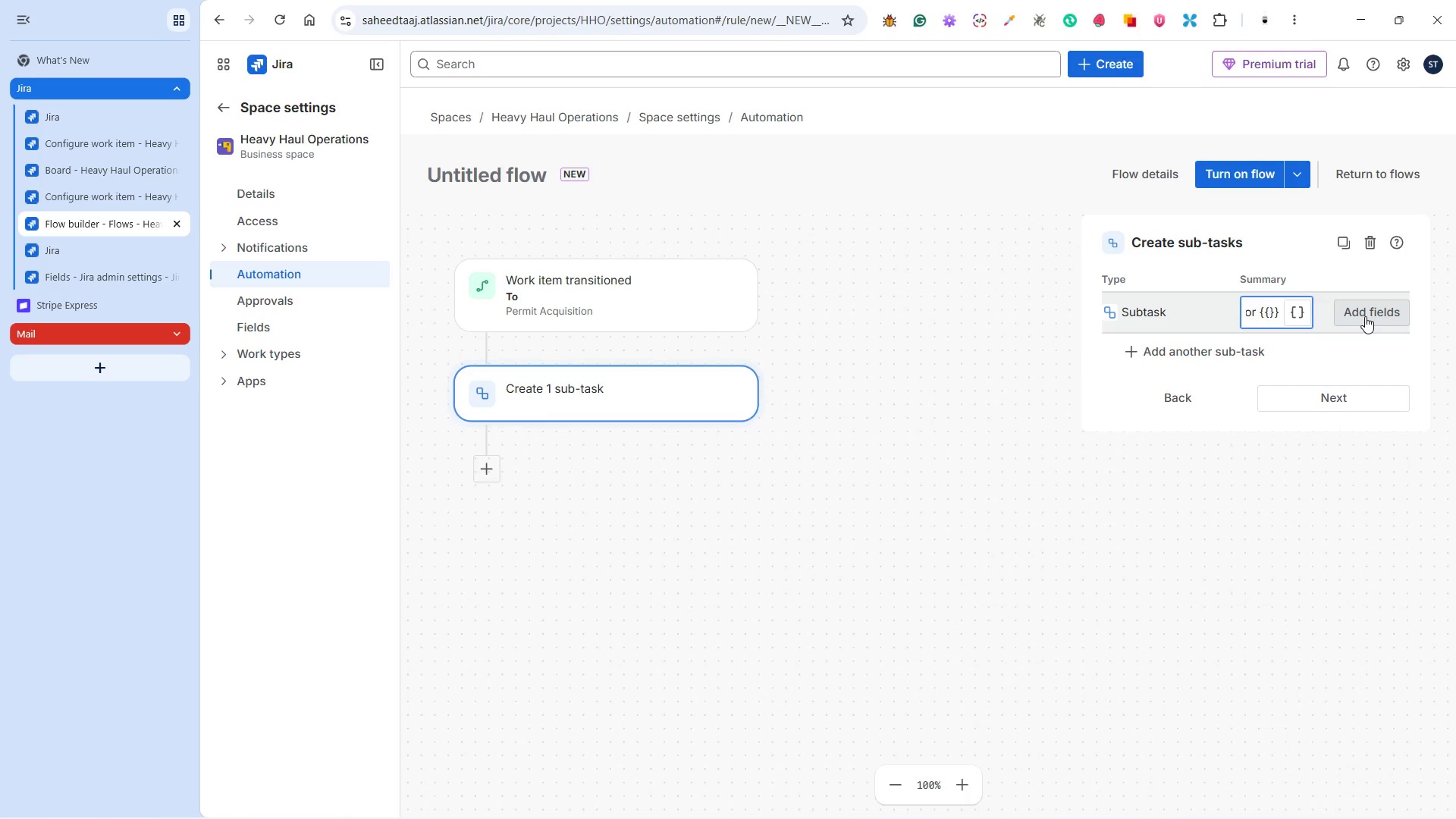 
type(issue)
 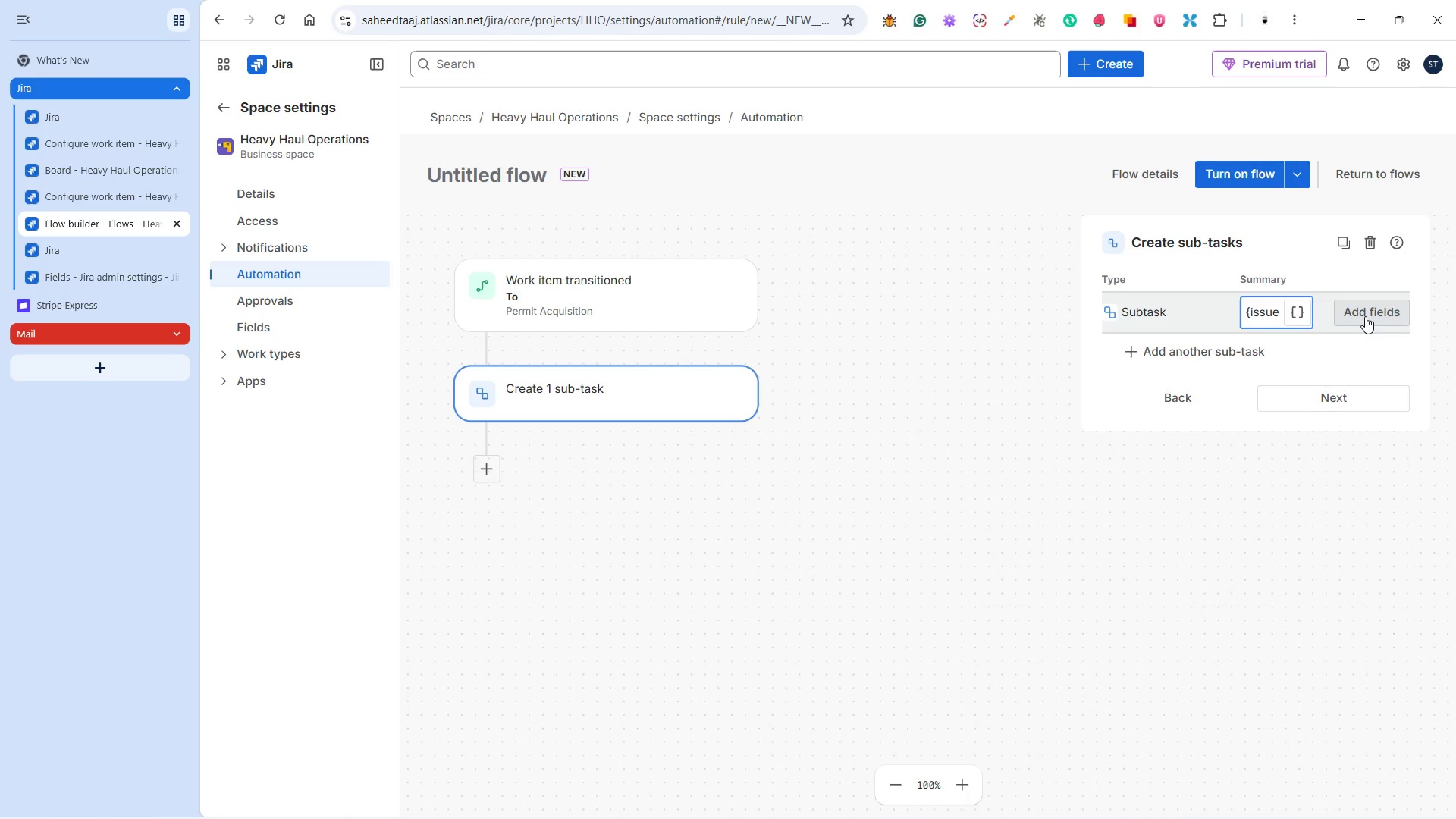 
key(Period)
 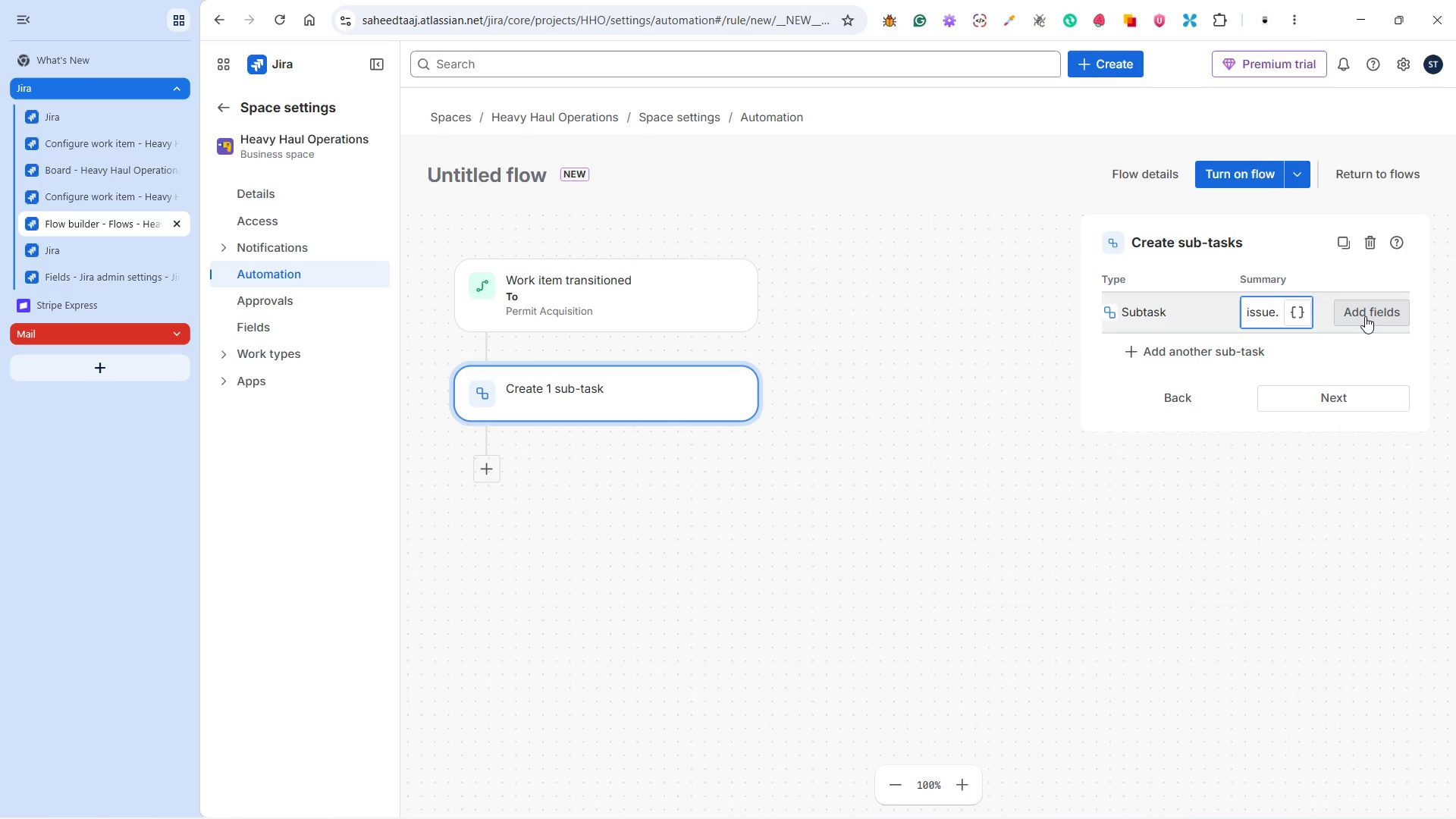 
wait(11.02)
 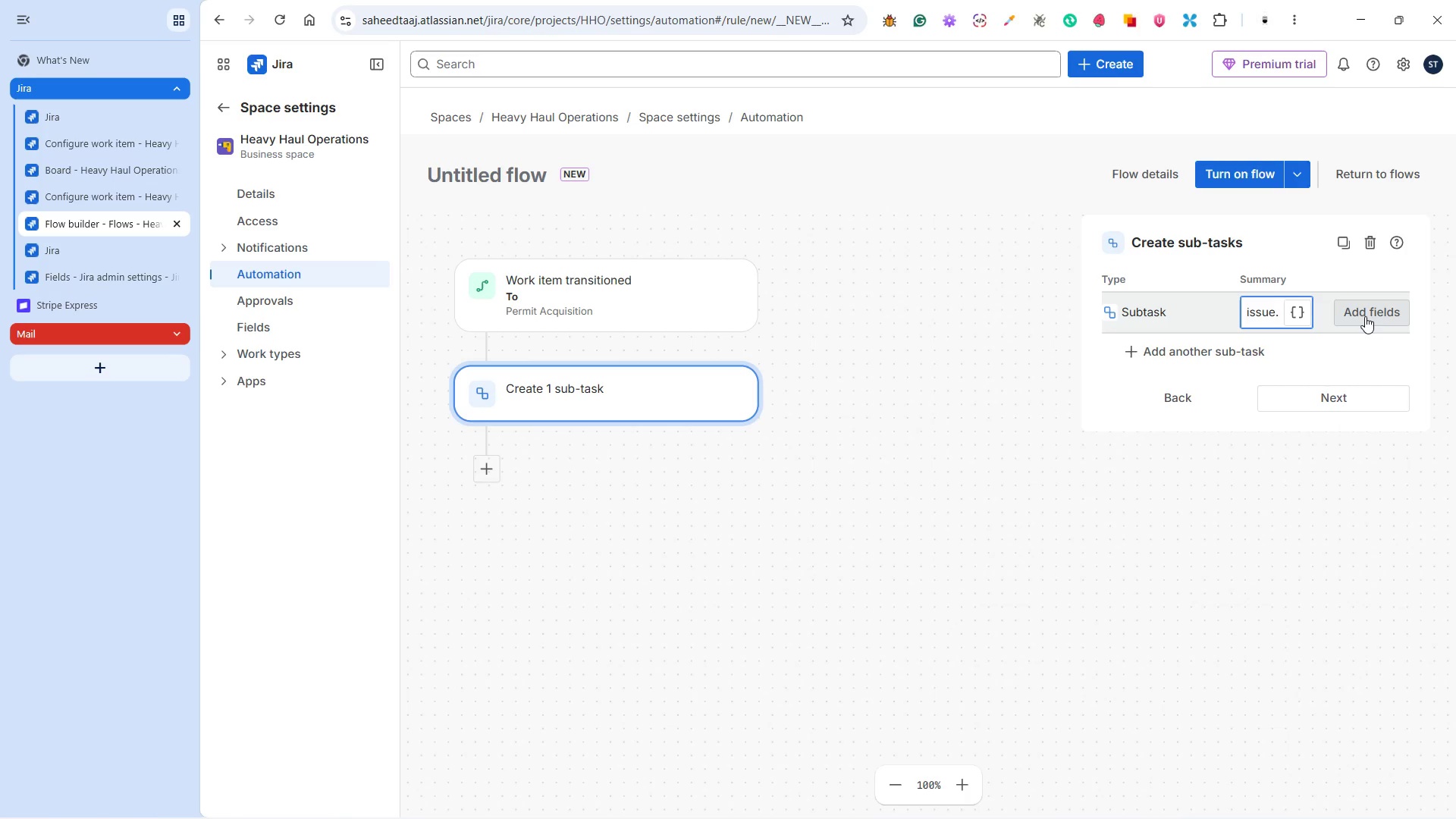 
type(summary)
 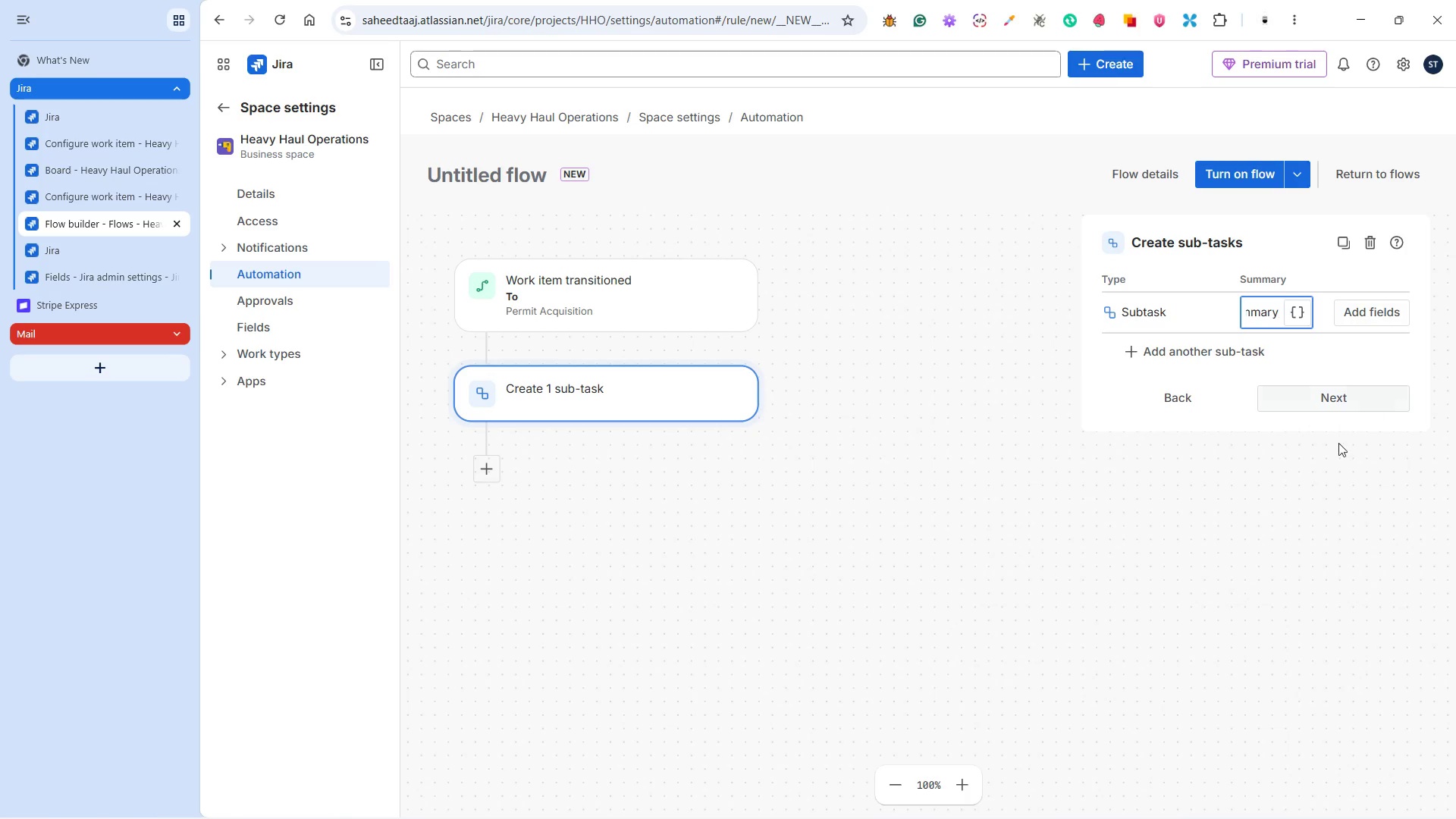 
left_click([1255, 483])
 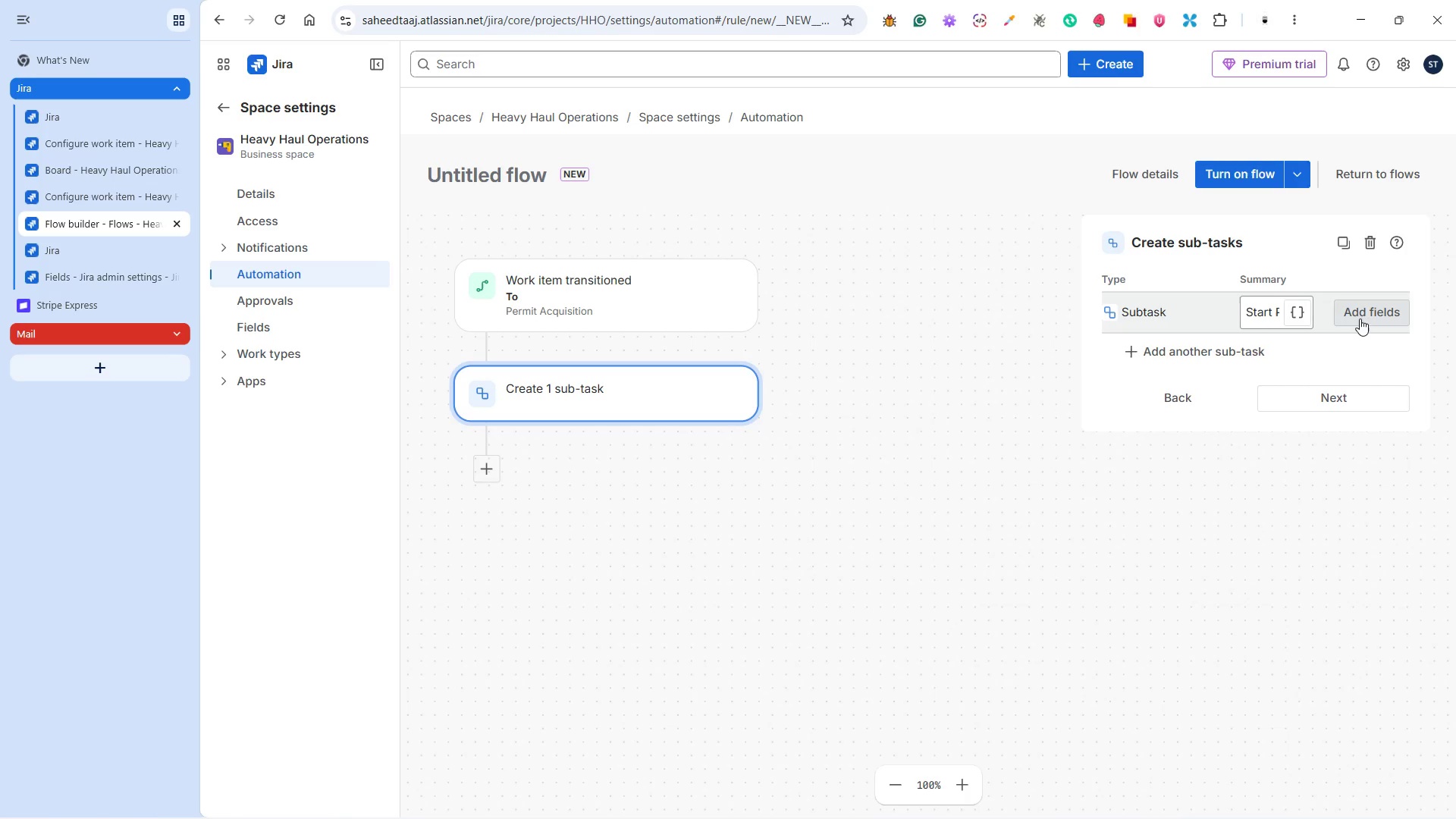 
left_click([1363, 315])
 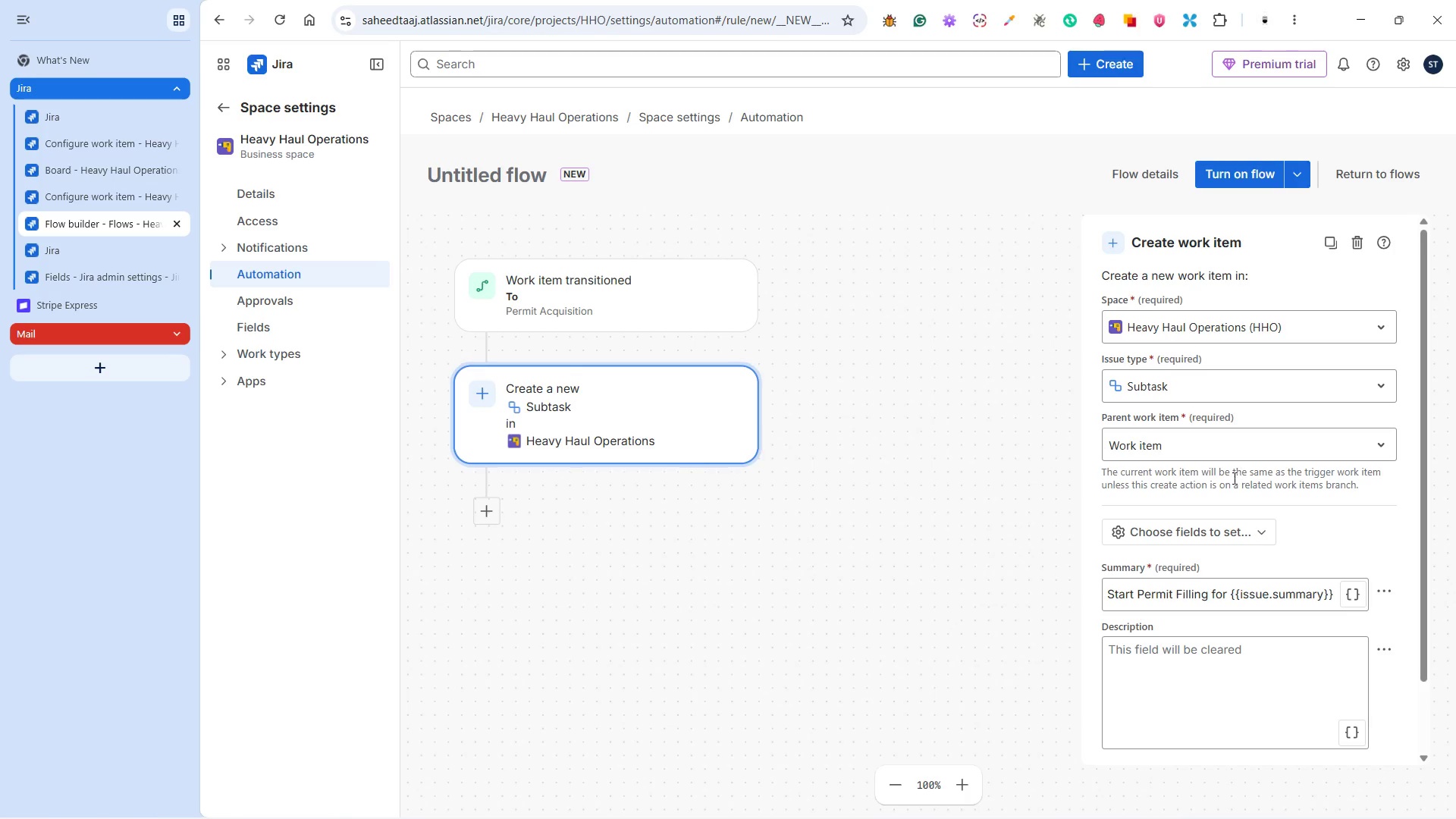 
wait(15.3)
 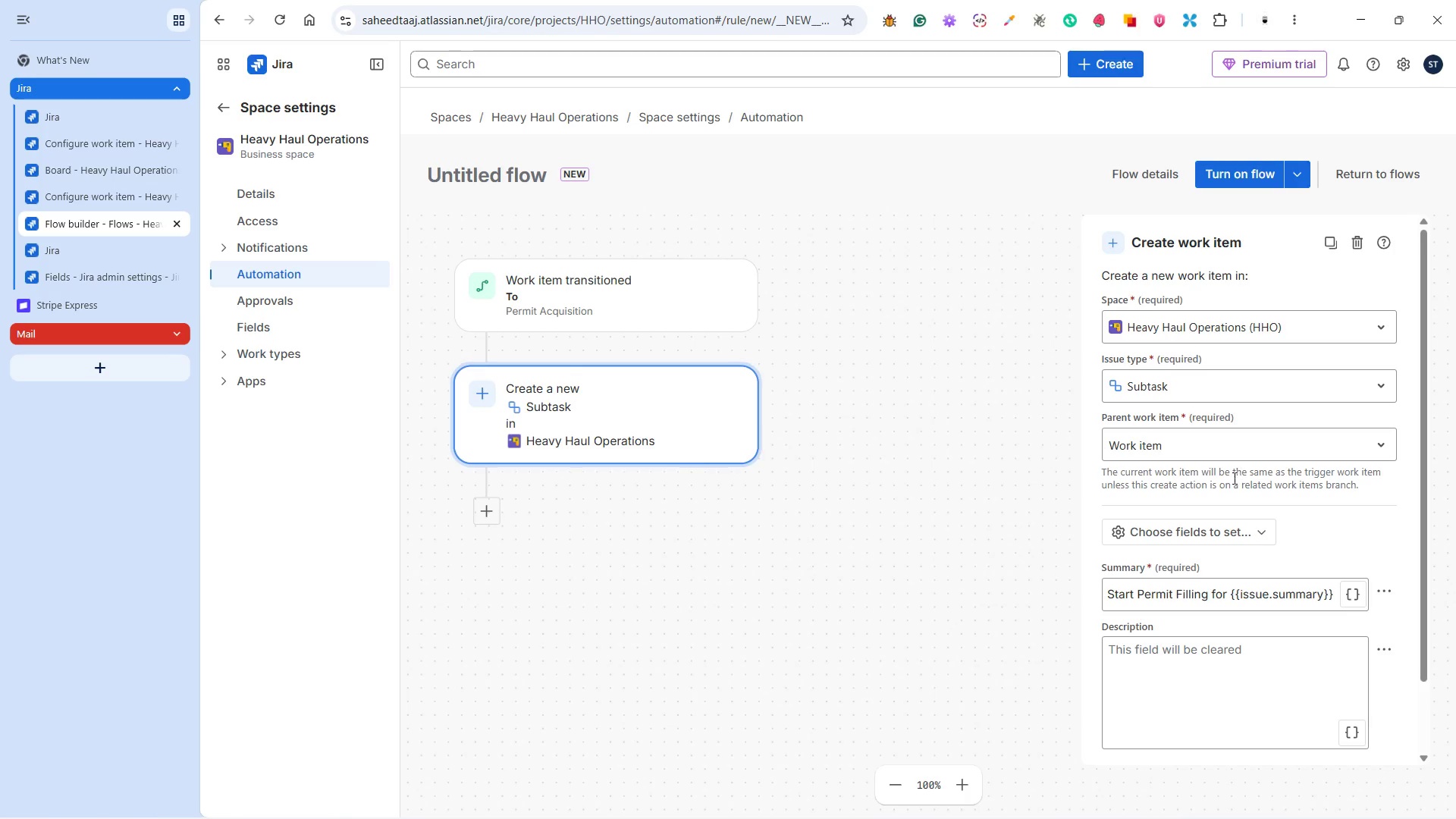 
left_click([1208, 657])
 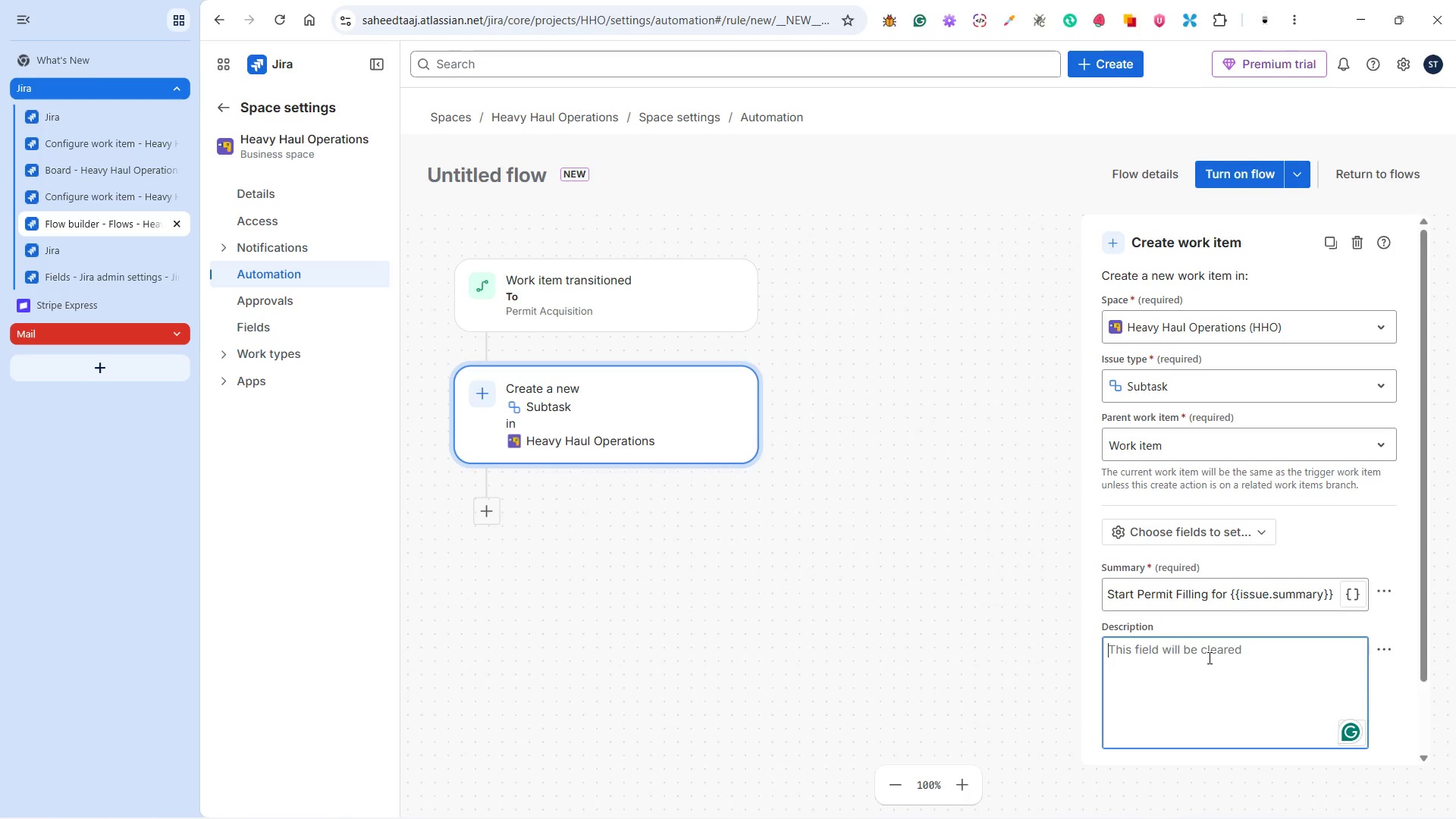 
type(Please obtain state )
 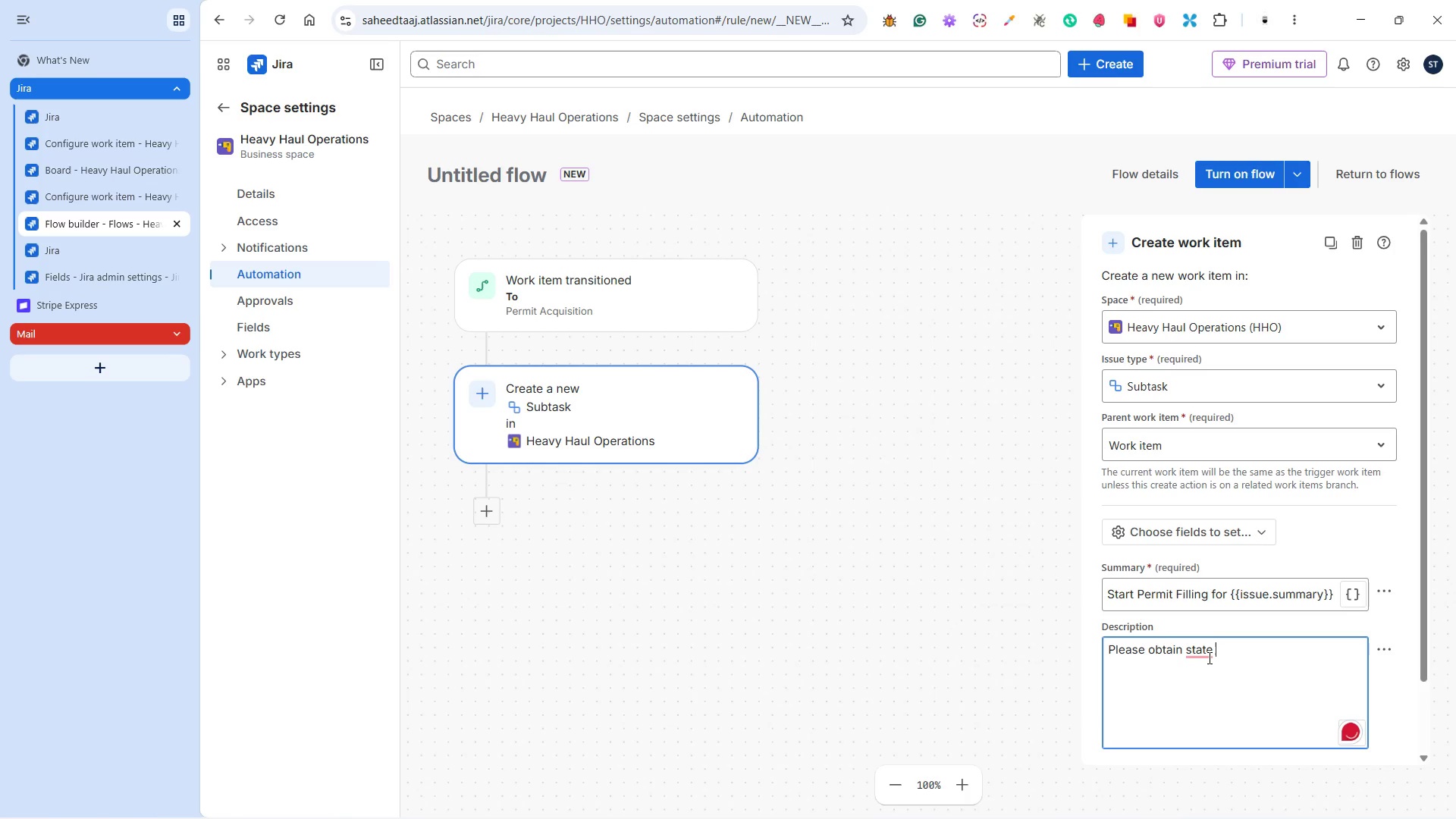 
wait(6.08)
 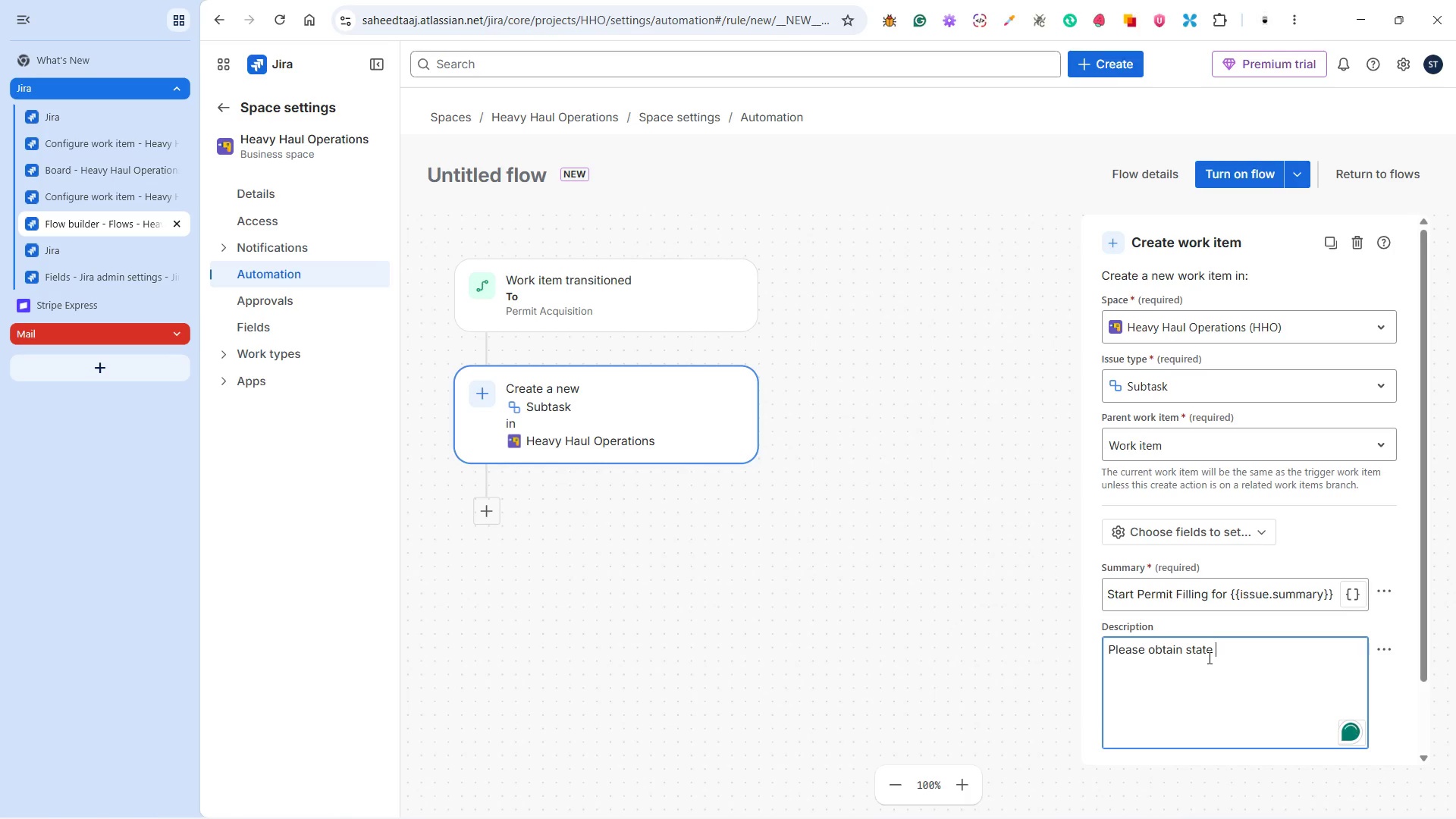 
type(permit )
 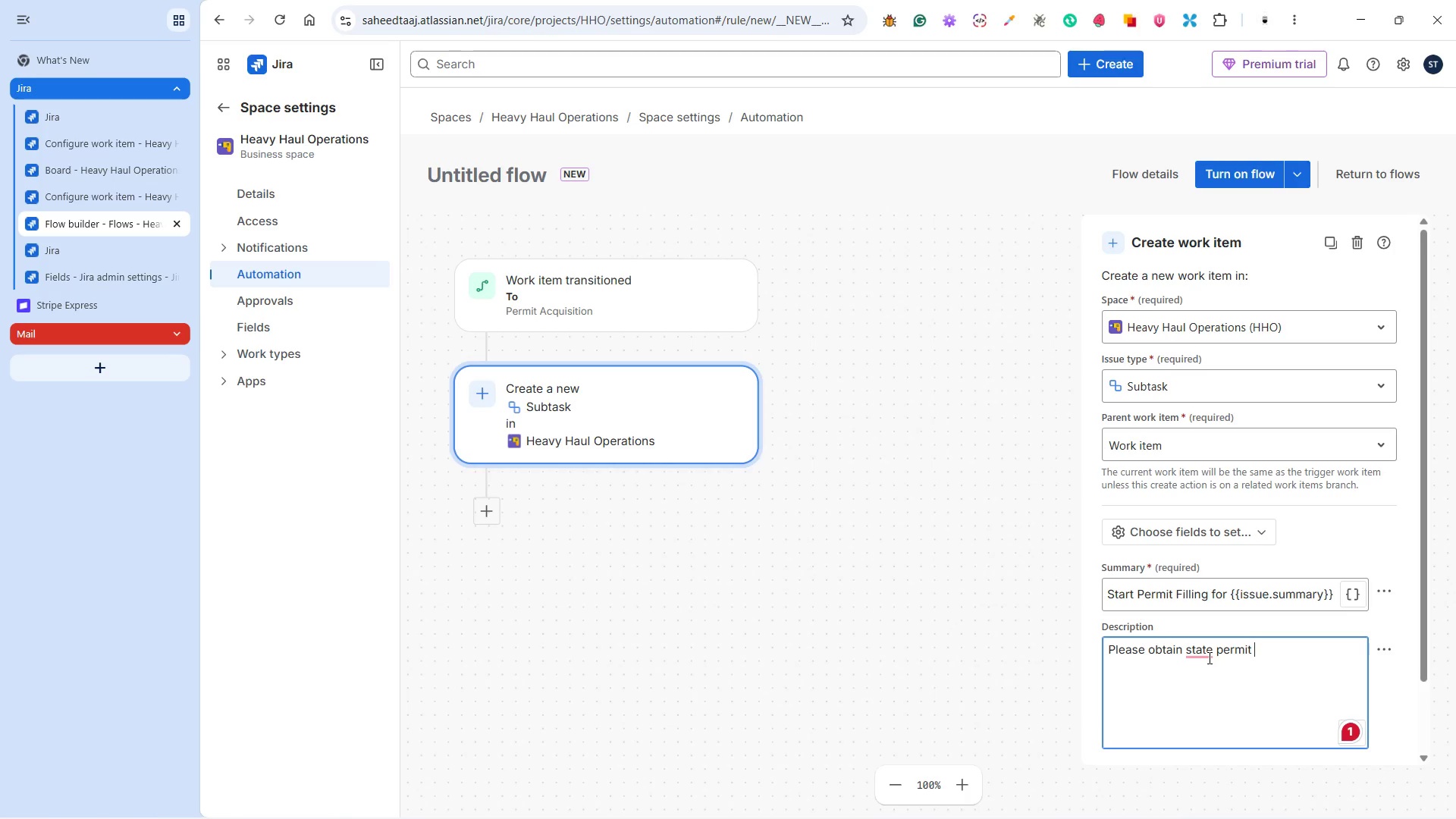 
wait(15.7)
 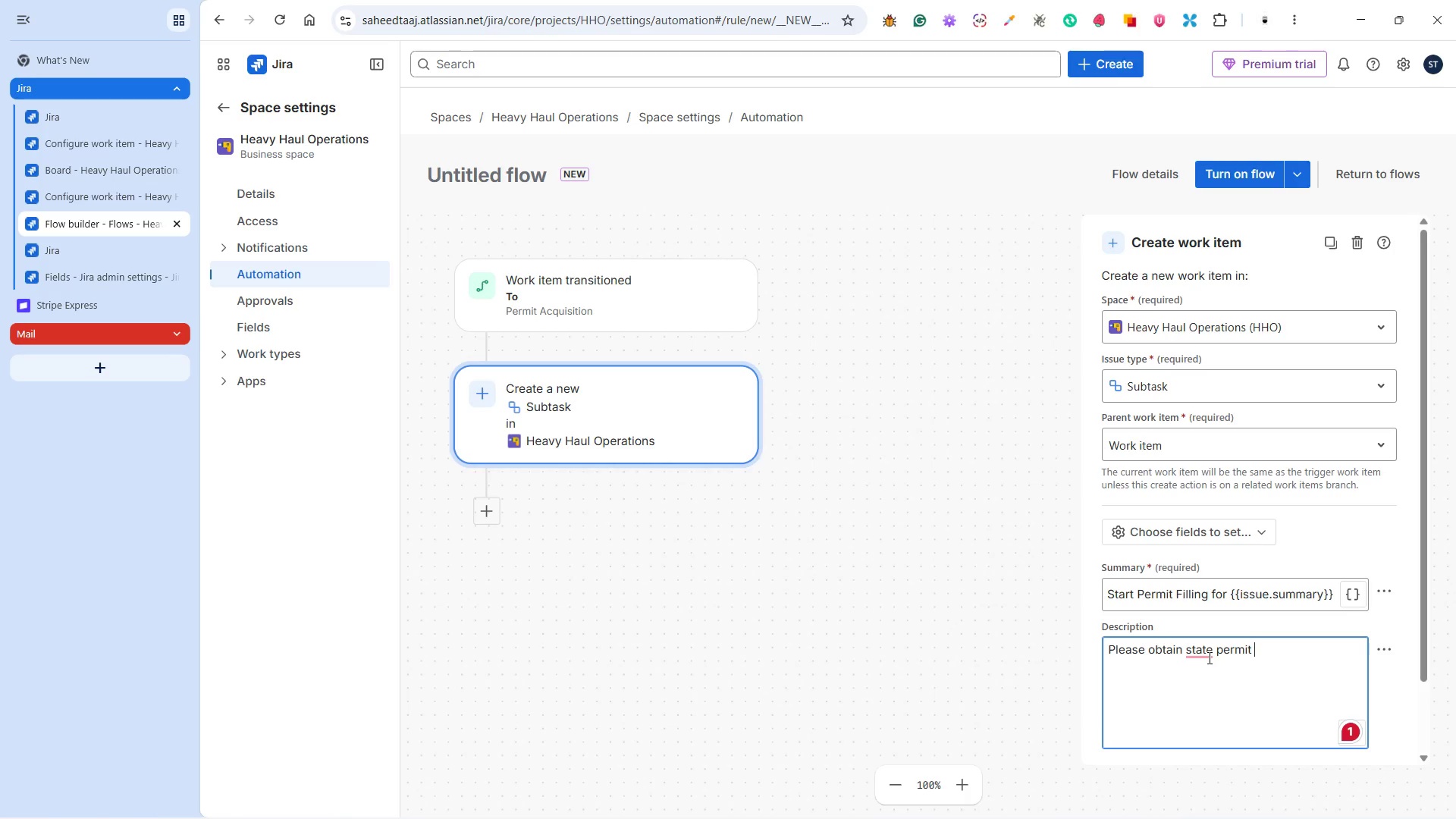 
left_click([1010, 799])